 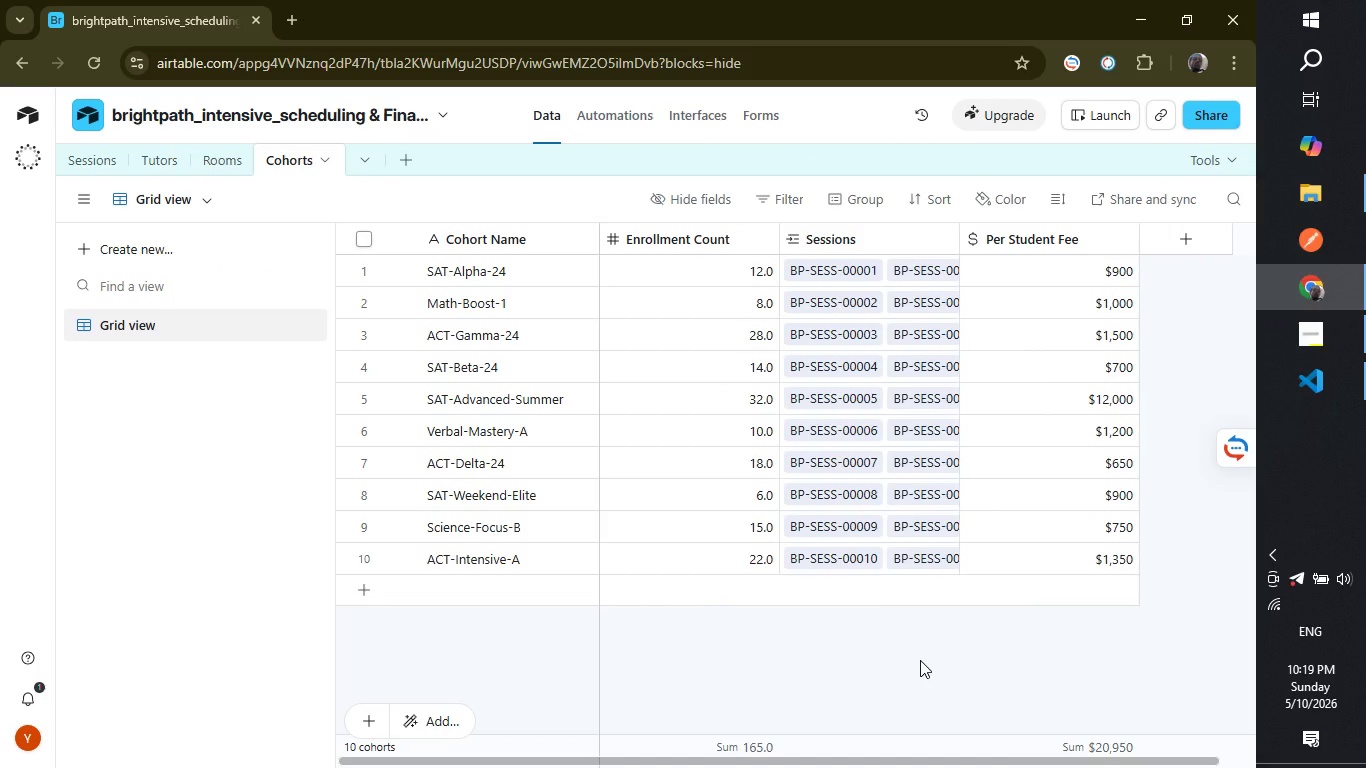 
mouse_move([521, 490])
 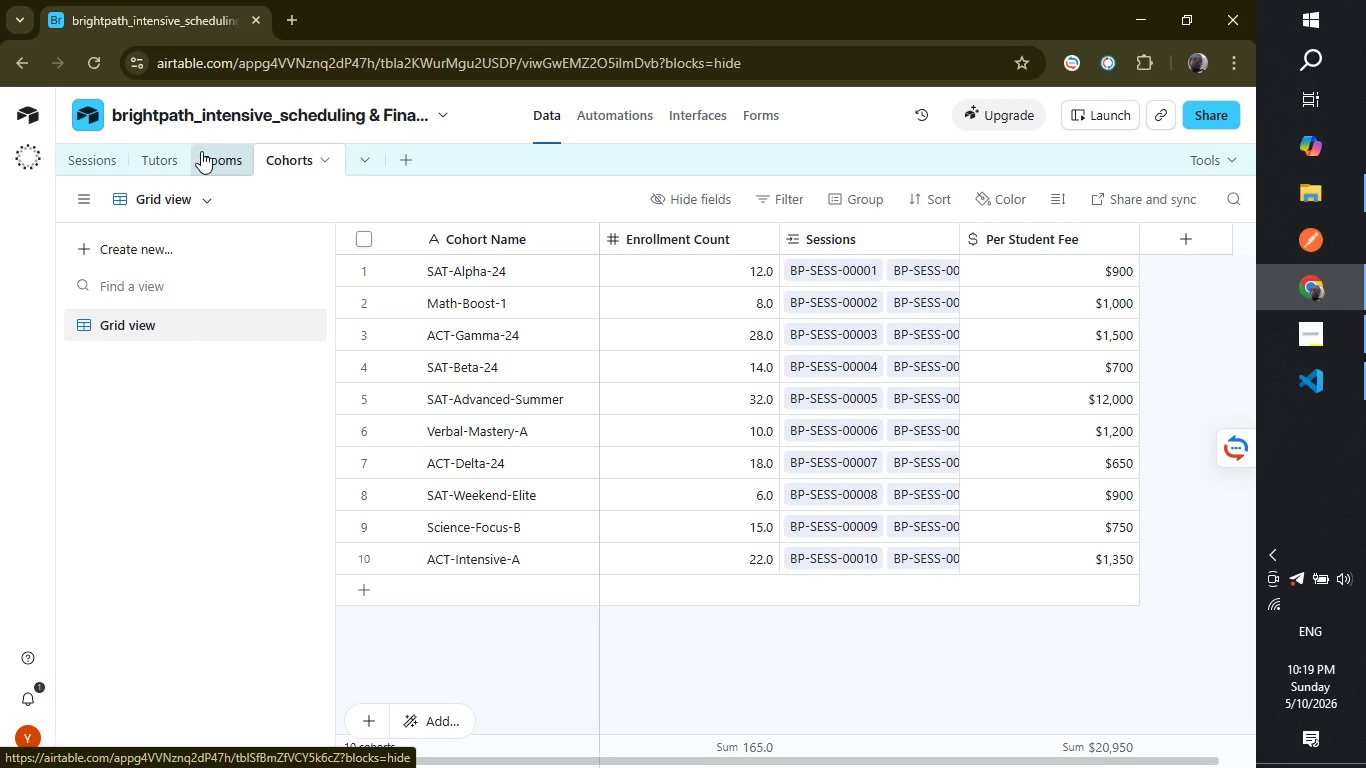 
left_click([201, 151])
 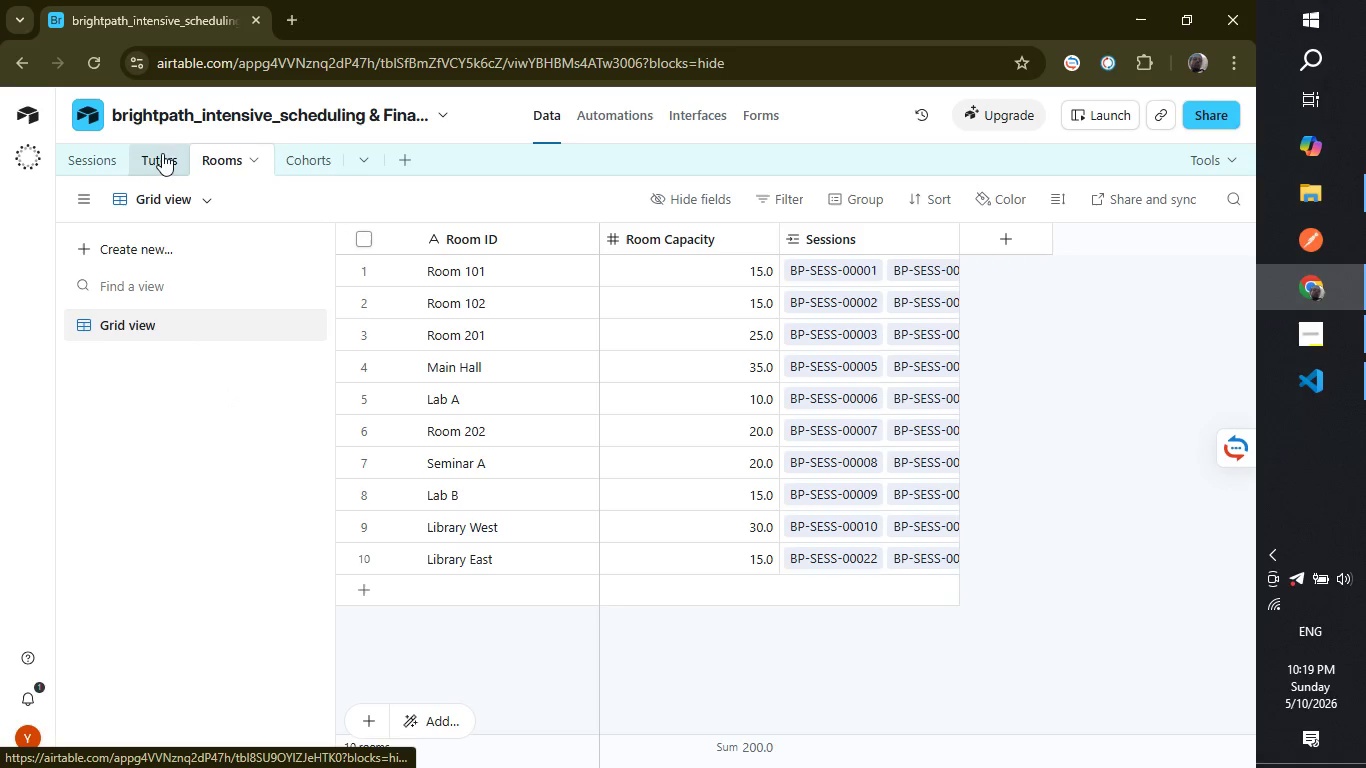 
left_click([159, 153])
 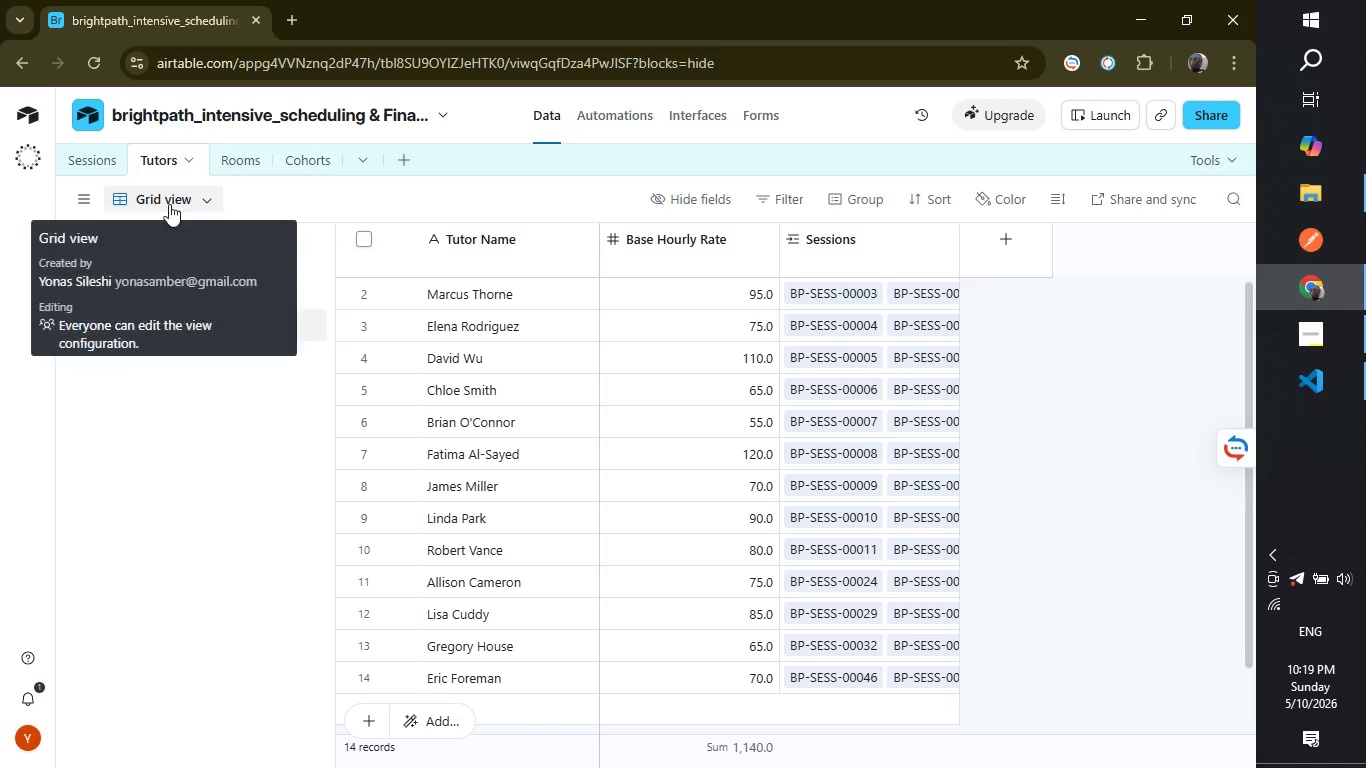 
left_click([101, 166])
 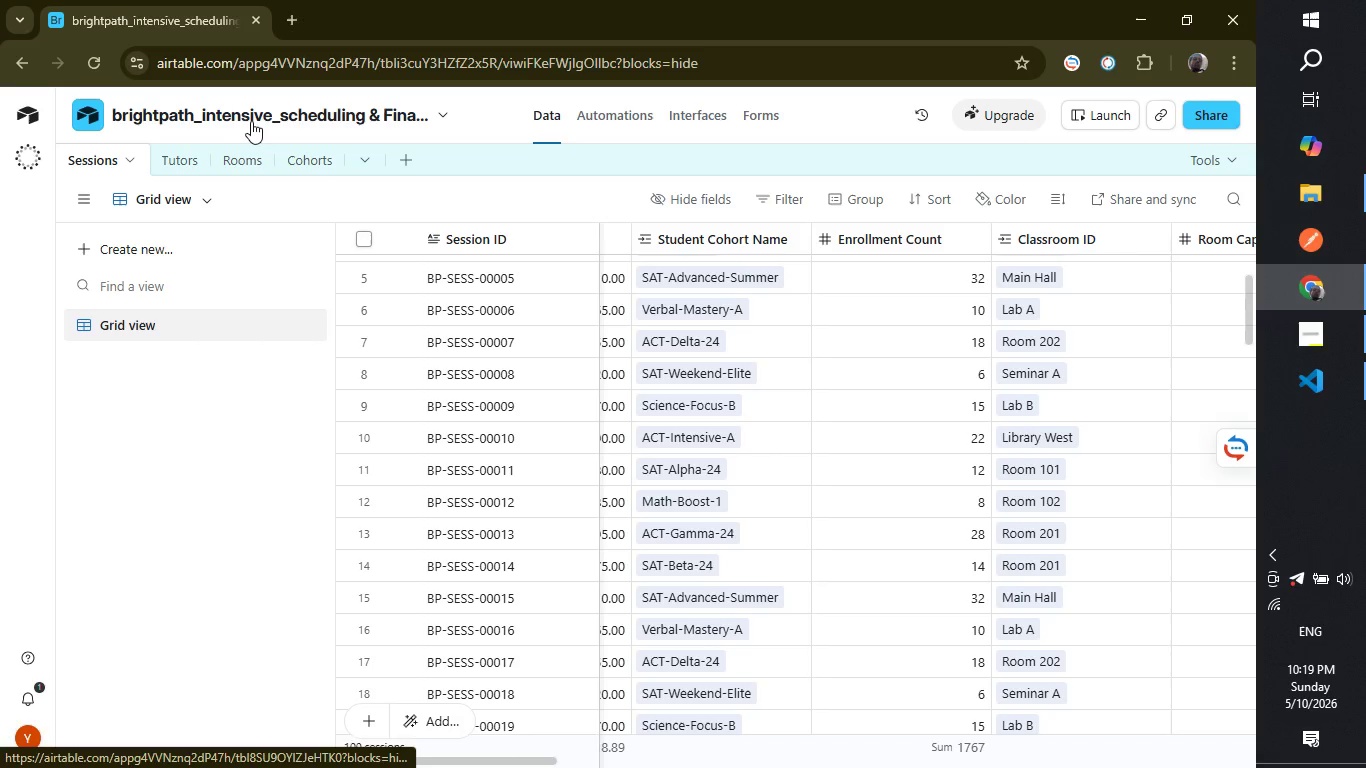 
wait(10.11)
 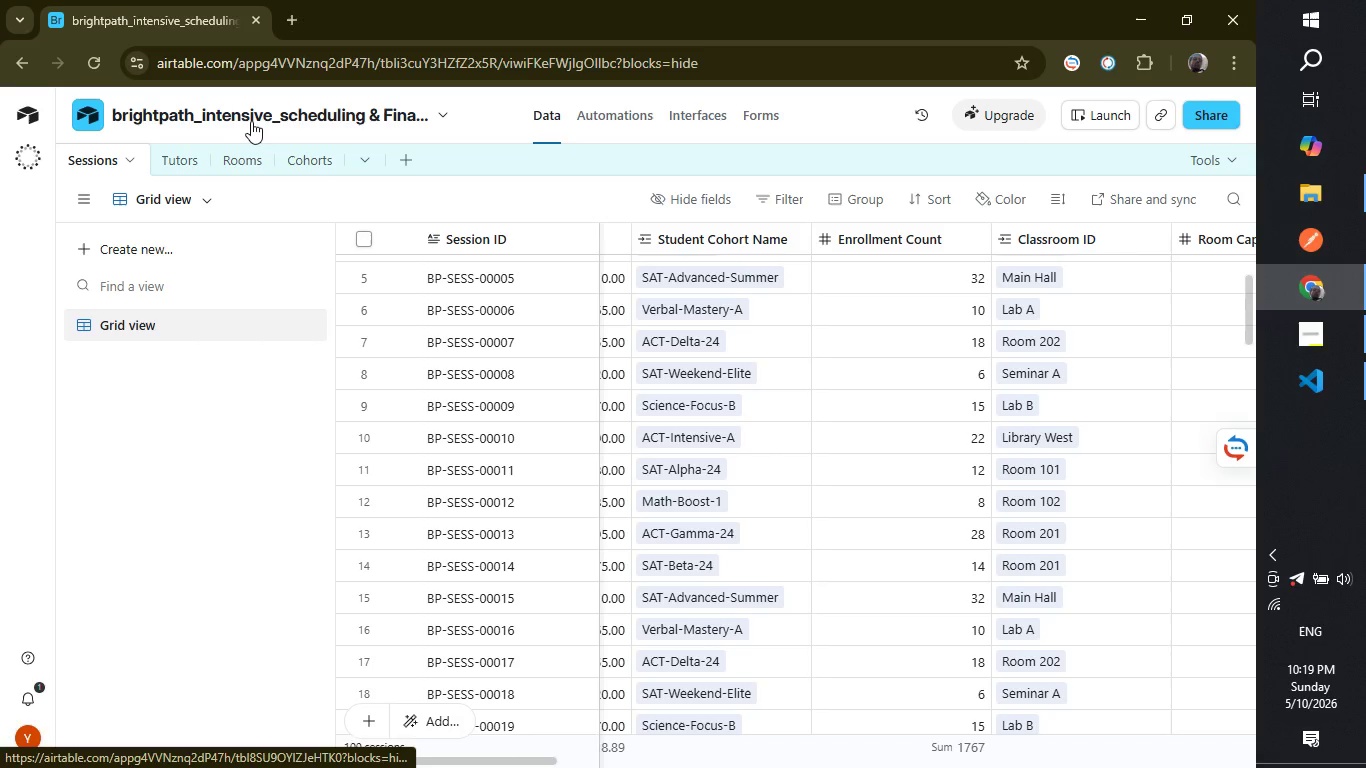 
left_click_drag(start_coordinate=[506, 758], to_coordinate=[563, 765])
 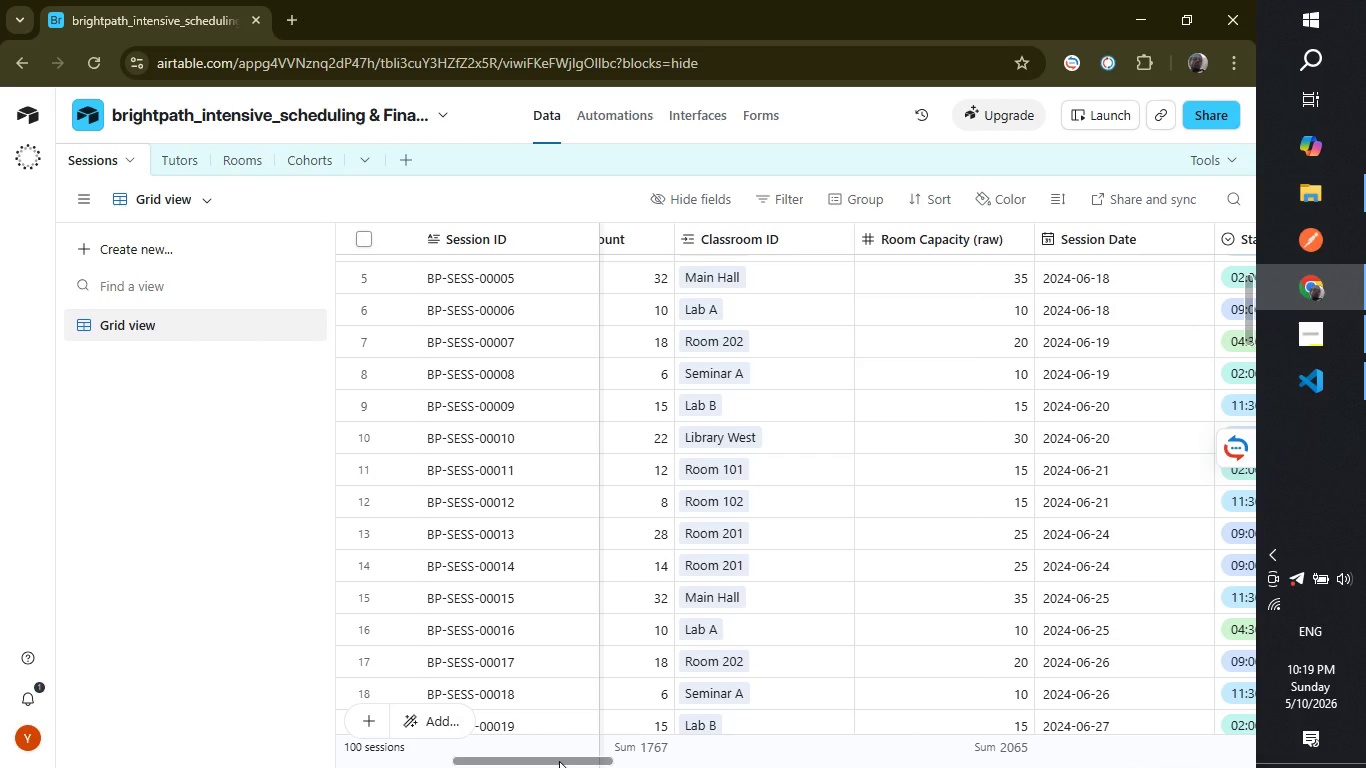 
left_click_drag(start_coordinate=[559, 761], to_coordinate=[730, 761])
 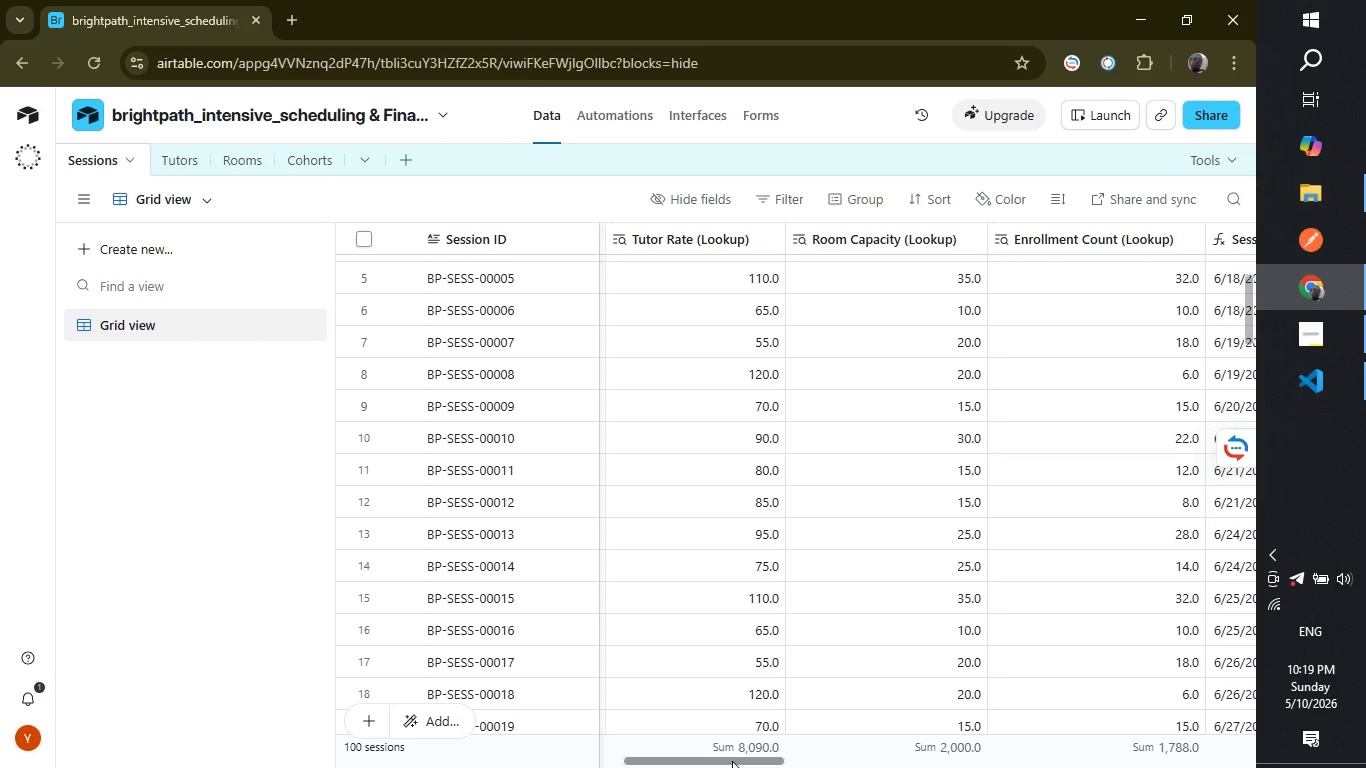 
left_click_drag(start_coordinate=[730, 761], to_coordinate=[775, 761])
 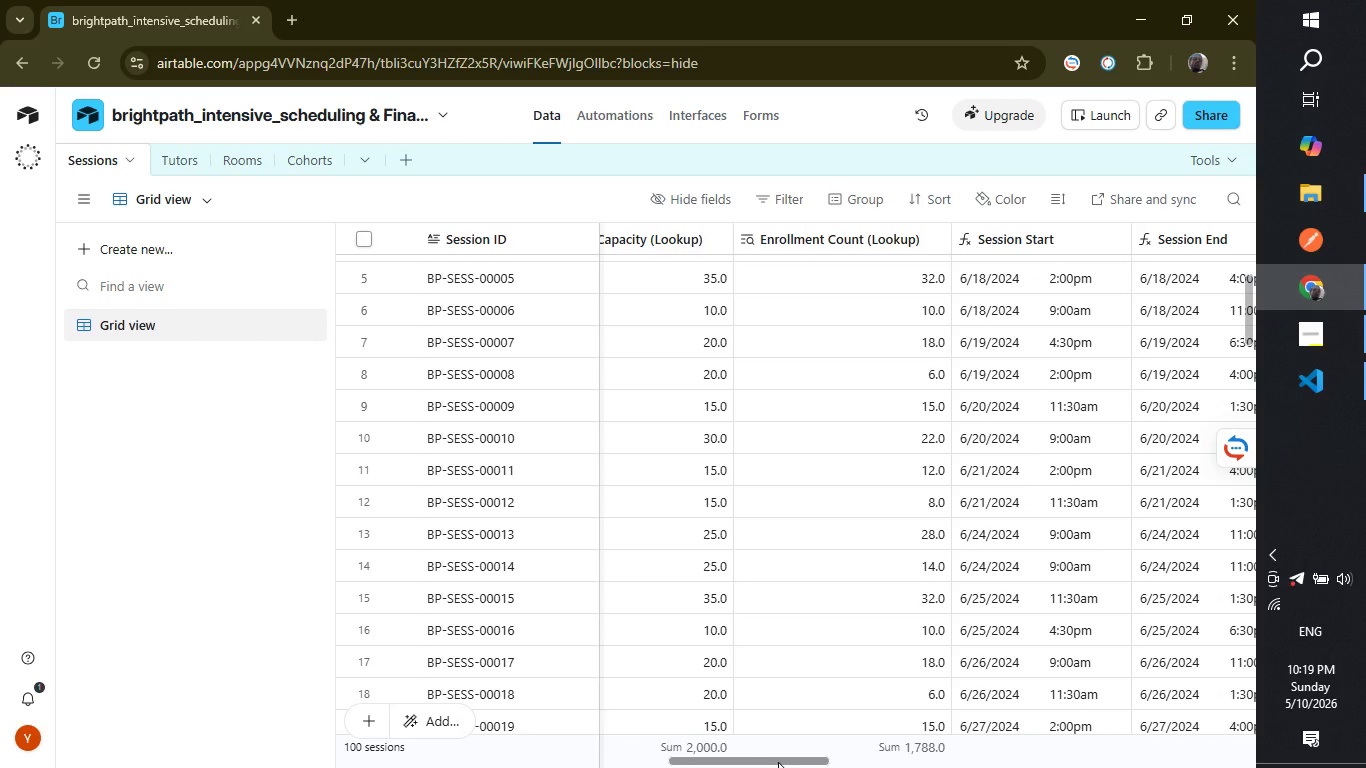 
left_click_drag(start_coordinate=[775, 761], to_coordinate=[844, 762])
 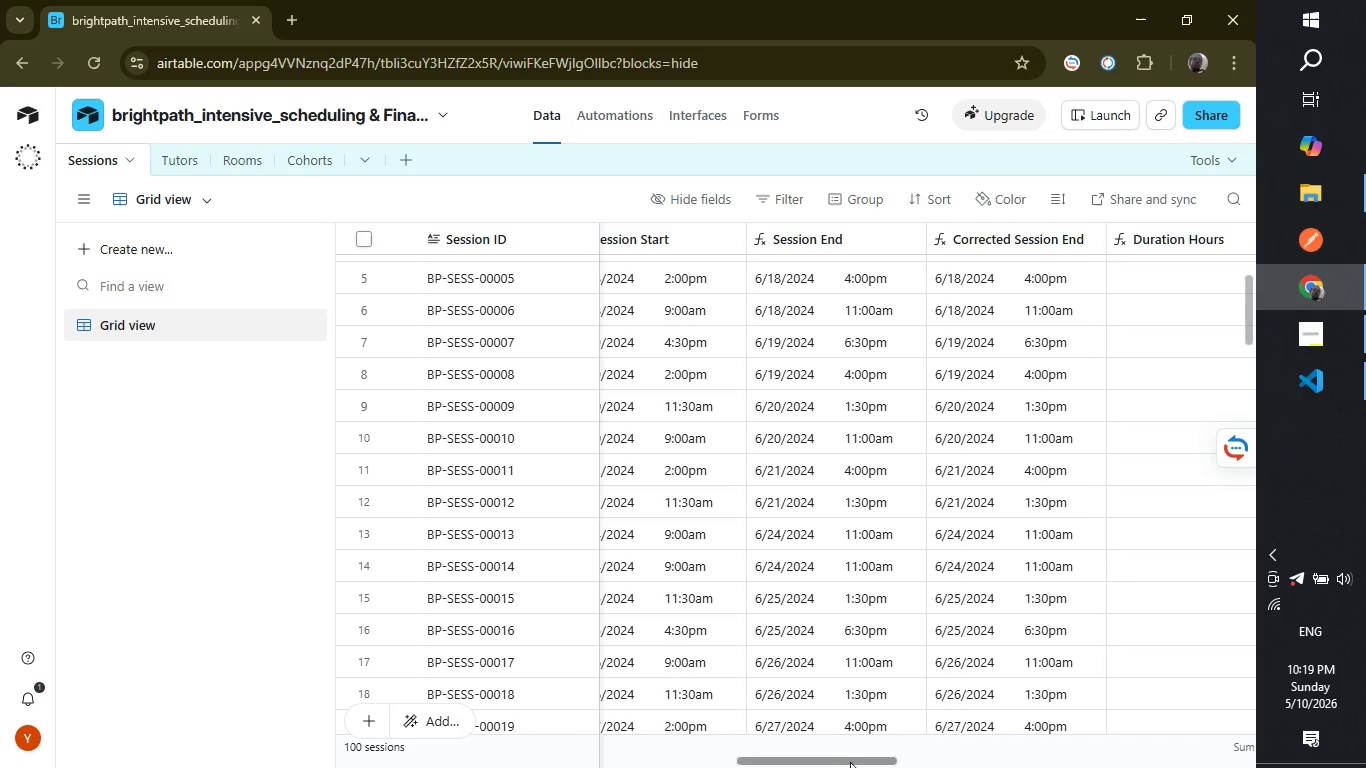 
left_click_drag(start_coordinate=[844, 762], to_coordinate=[898, 760])
 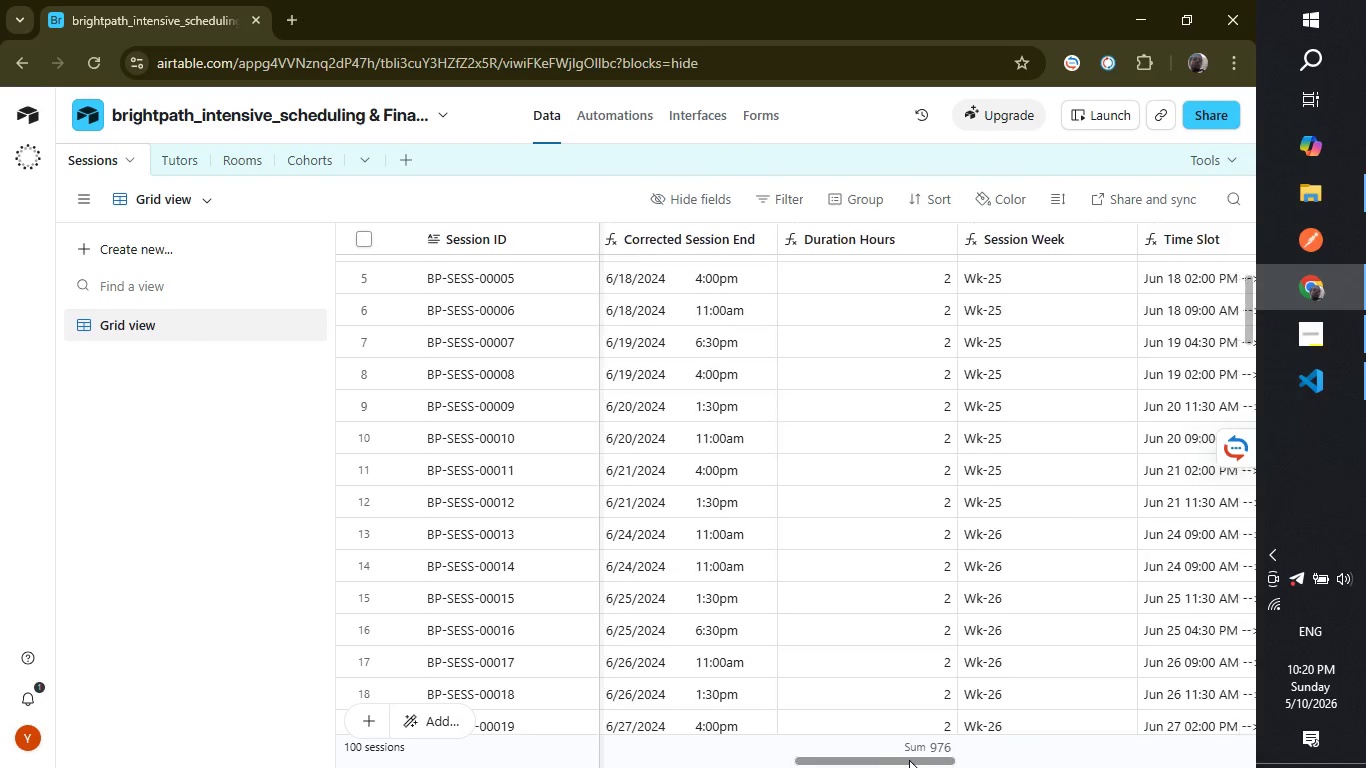 
left_click_drag(start_coordinate=[898, 760], to_coordinate=[948, 760])
 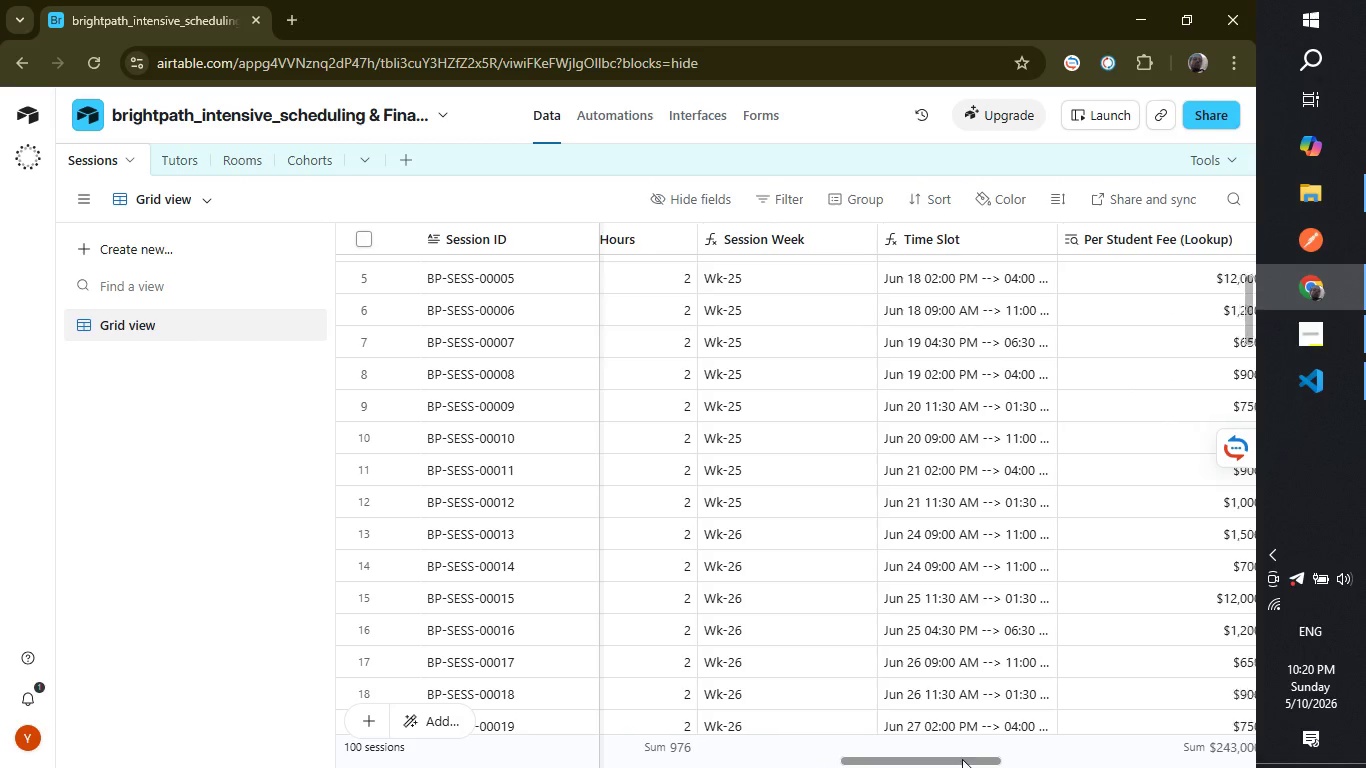 
left_click_drag(start_coordinate=[948, 760], to_coordinate=[1004, 758])
 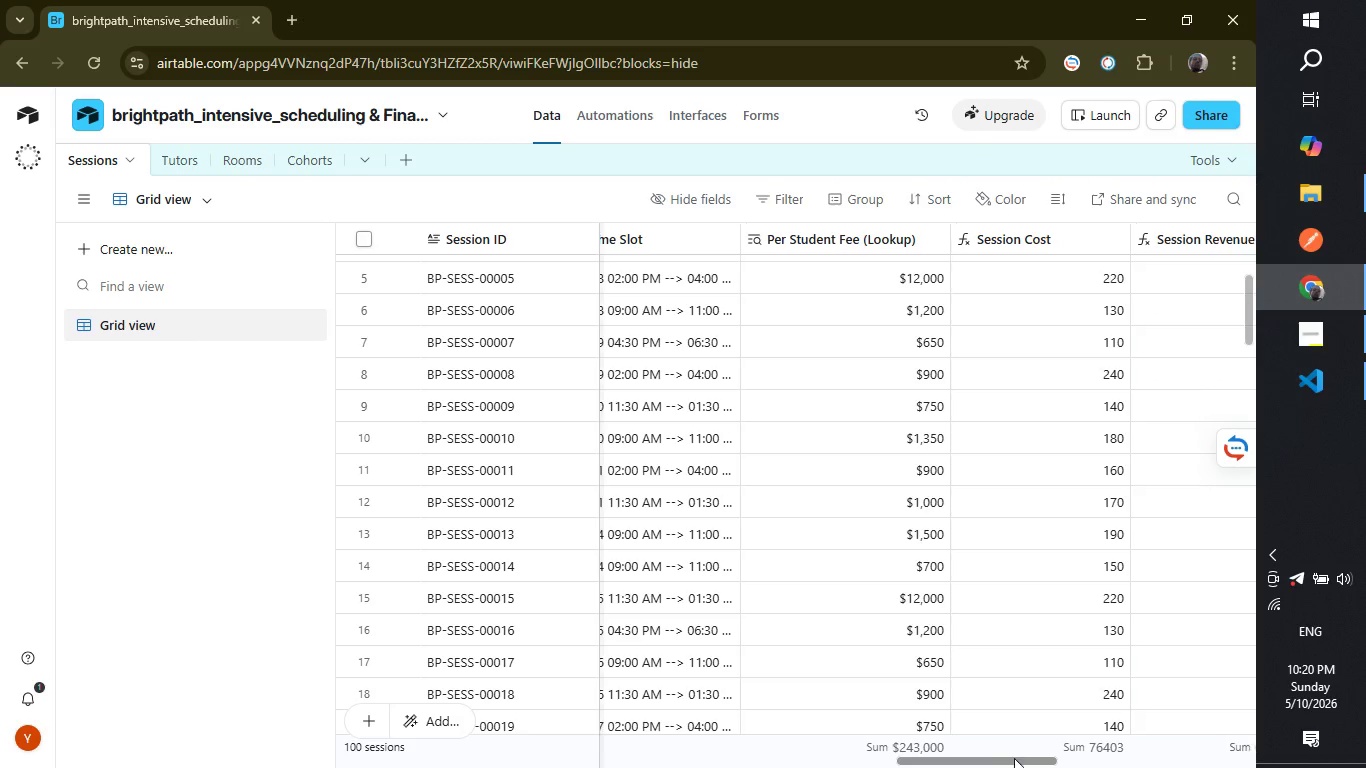 
left_click_drag(start_coordinate=[1004, 758], to_coordinate=[1051, 756])
 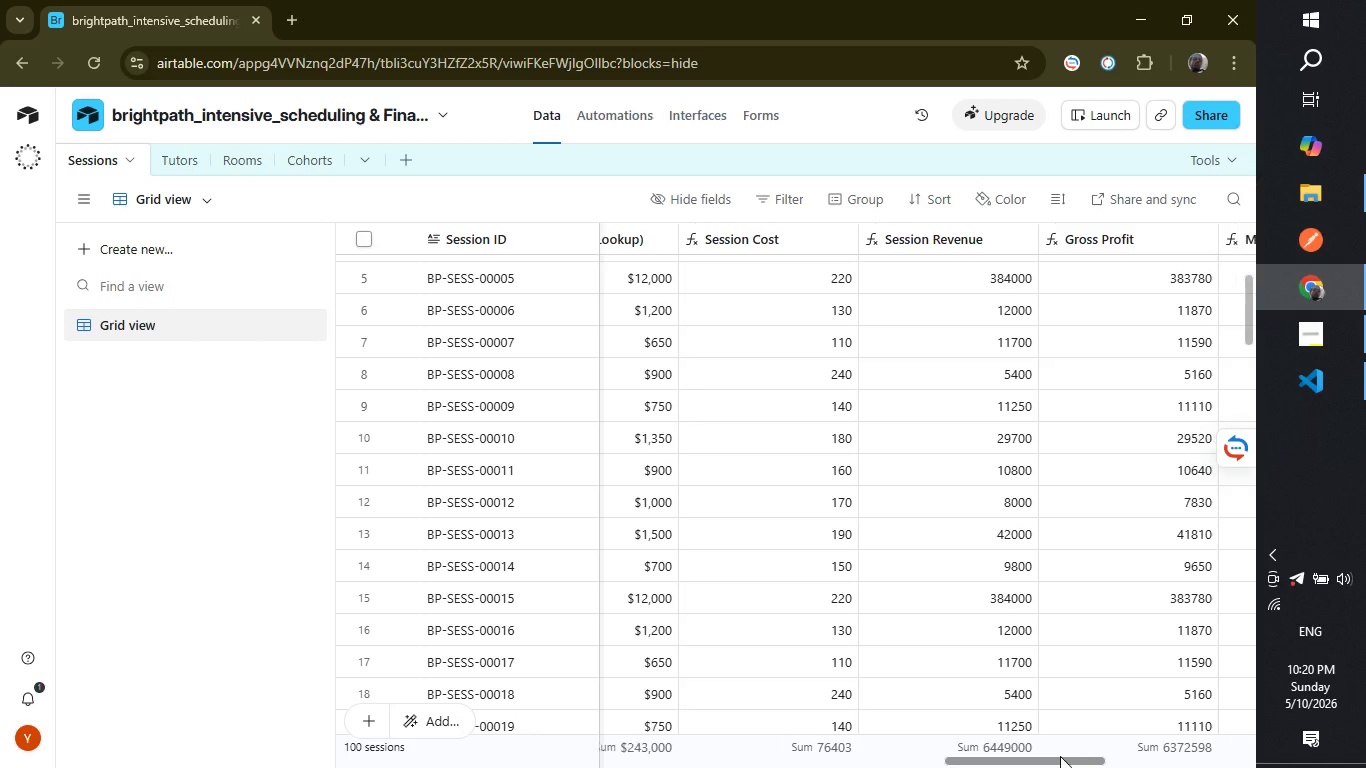 
left_click_drag(start_coordinate=[1051, 756], to_coordinate=[1106, 760])
 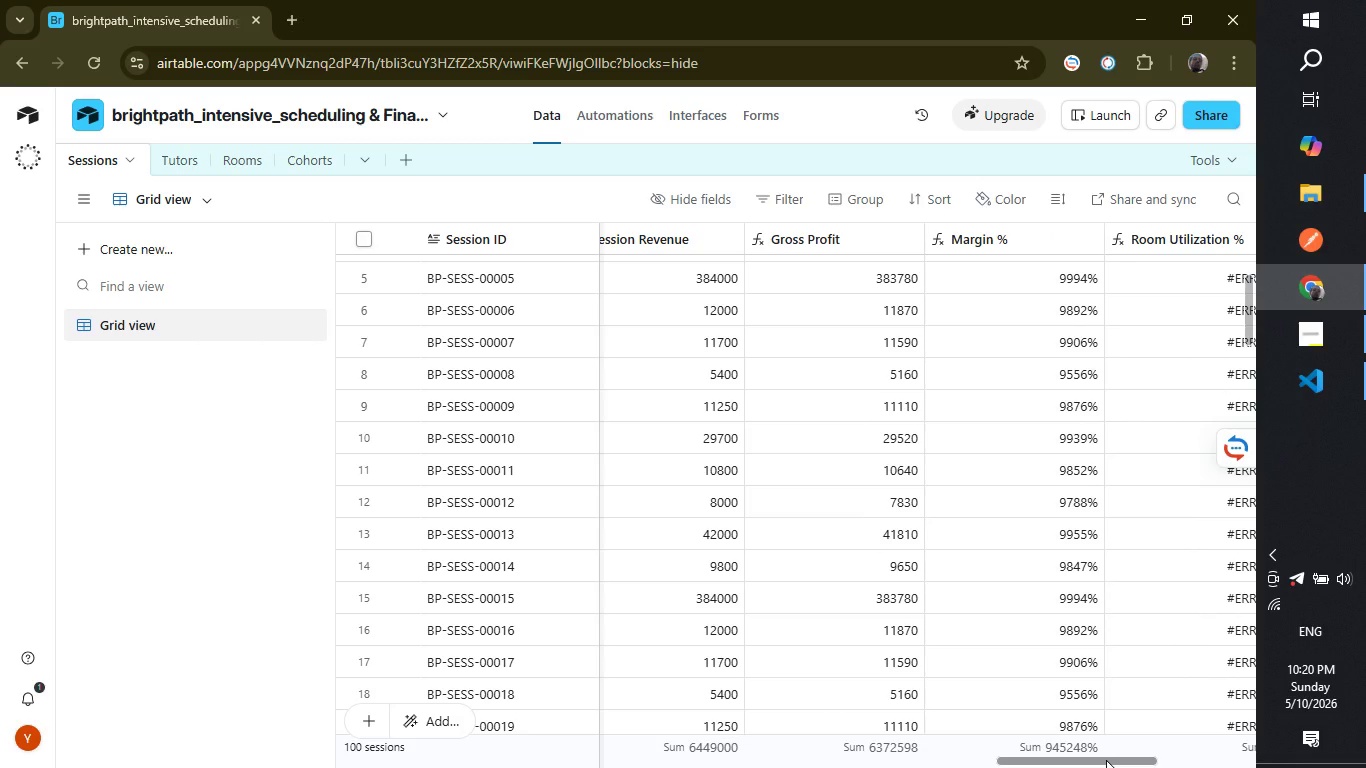 
wait(26.41)
 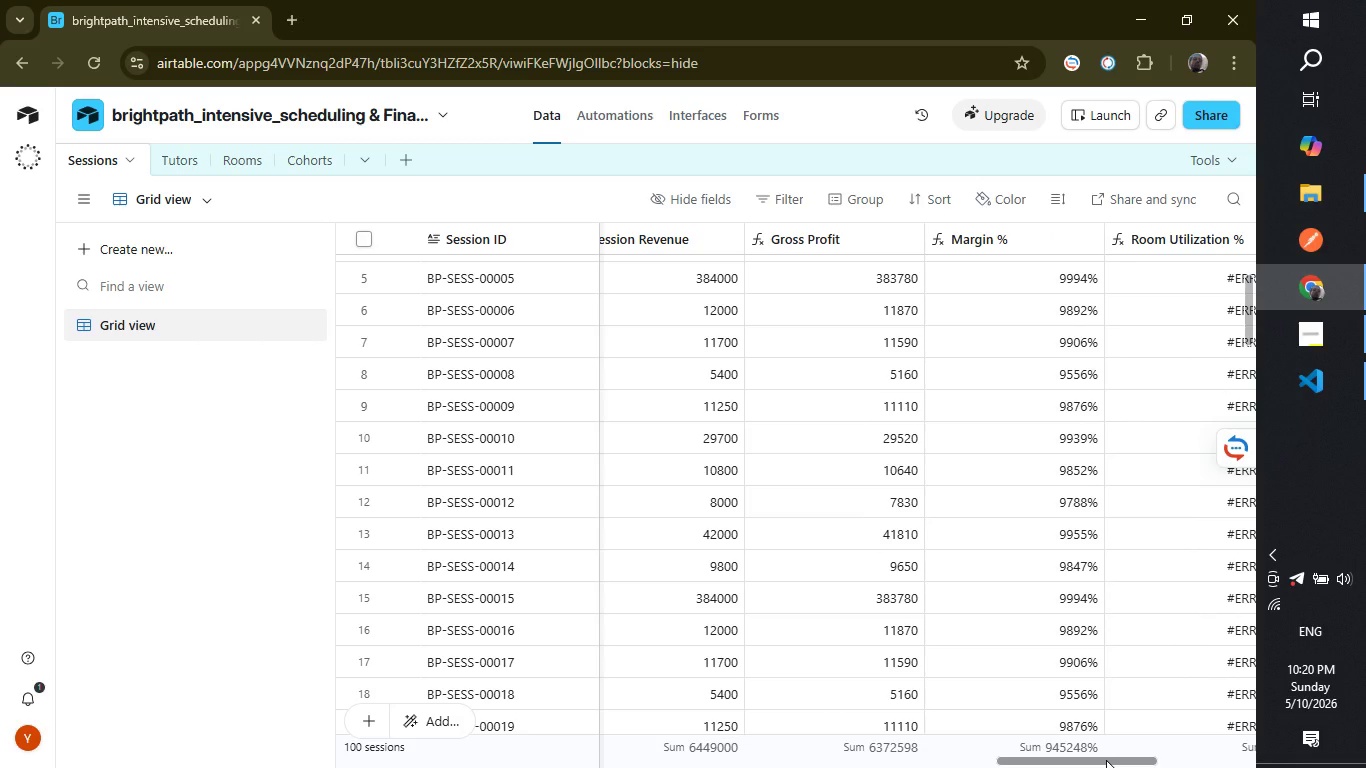 
left_click_drag(start_coordinate=[1078, 758], to_coordinate=[1055, 757])
 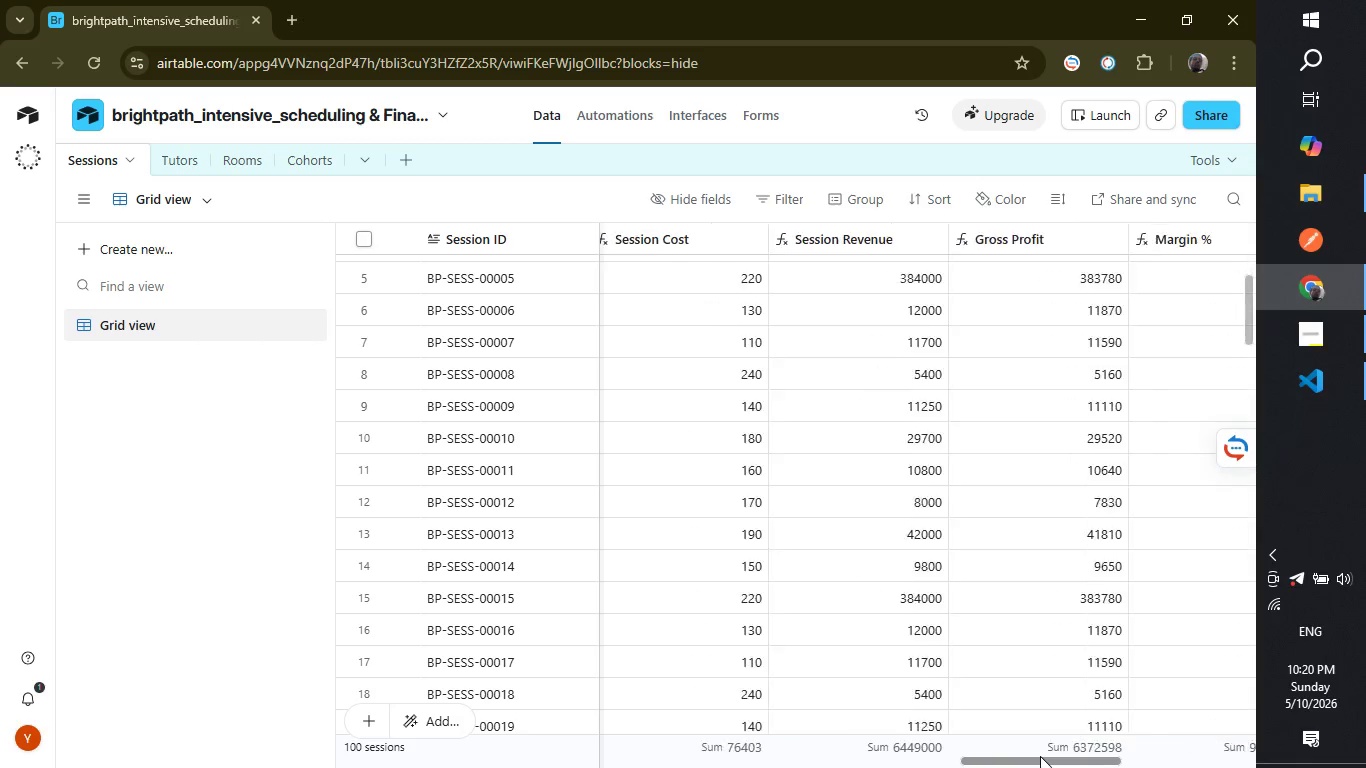 
left_click_drag(start_coordinate=[1055, 757], to_coordinate=[1003, 755])
 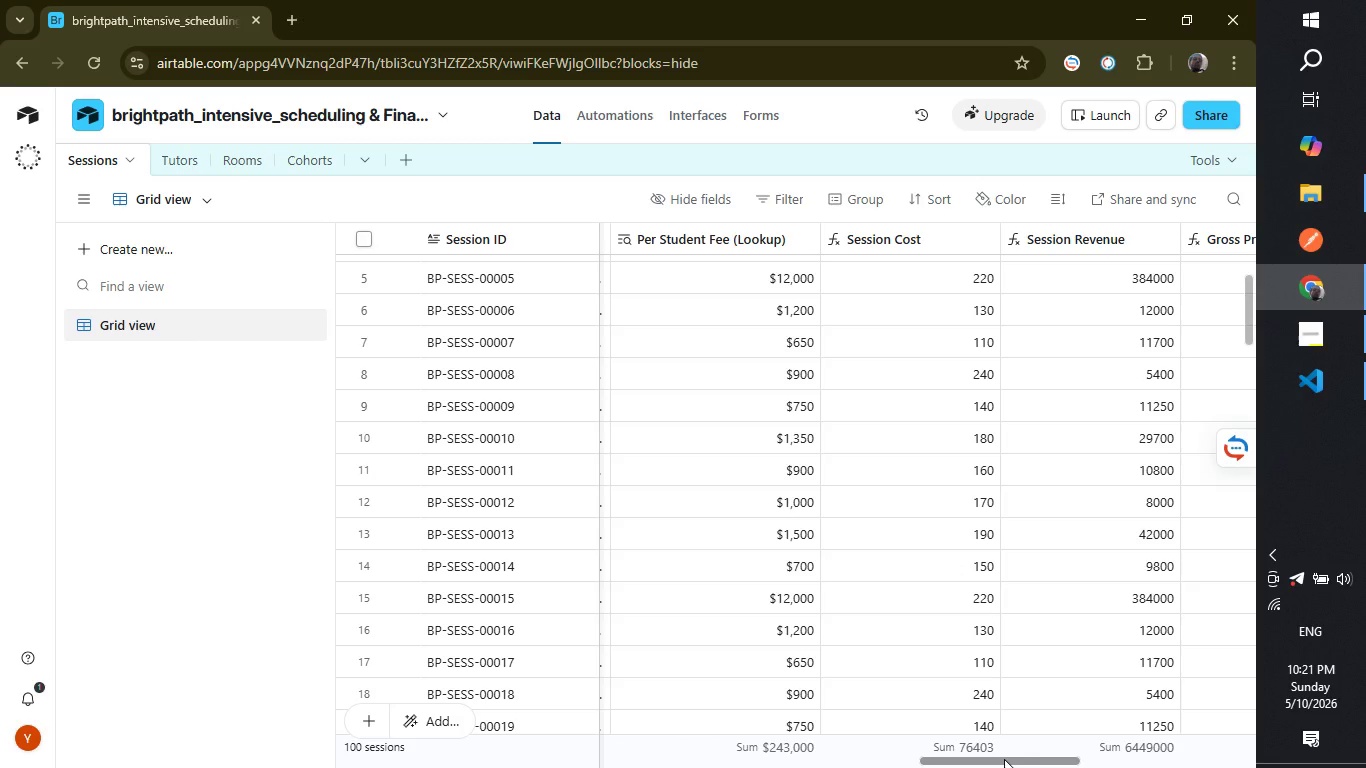 
left_click_drag(start_coordinate=[1004, 759], to_coordinate=[989, 762])
 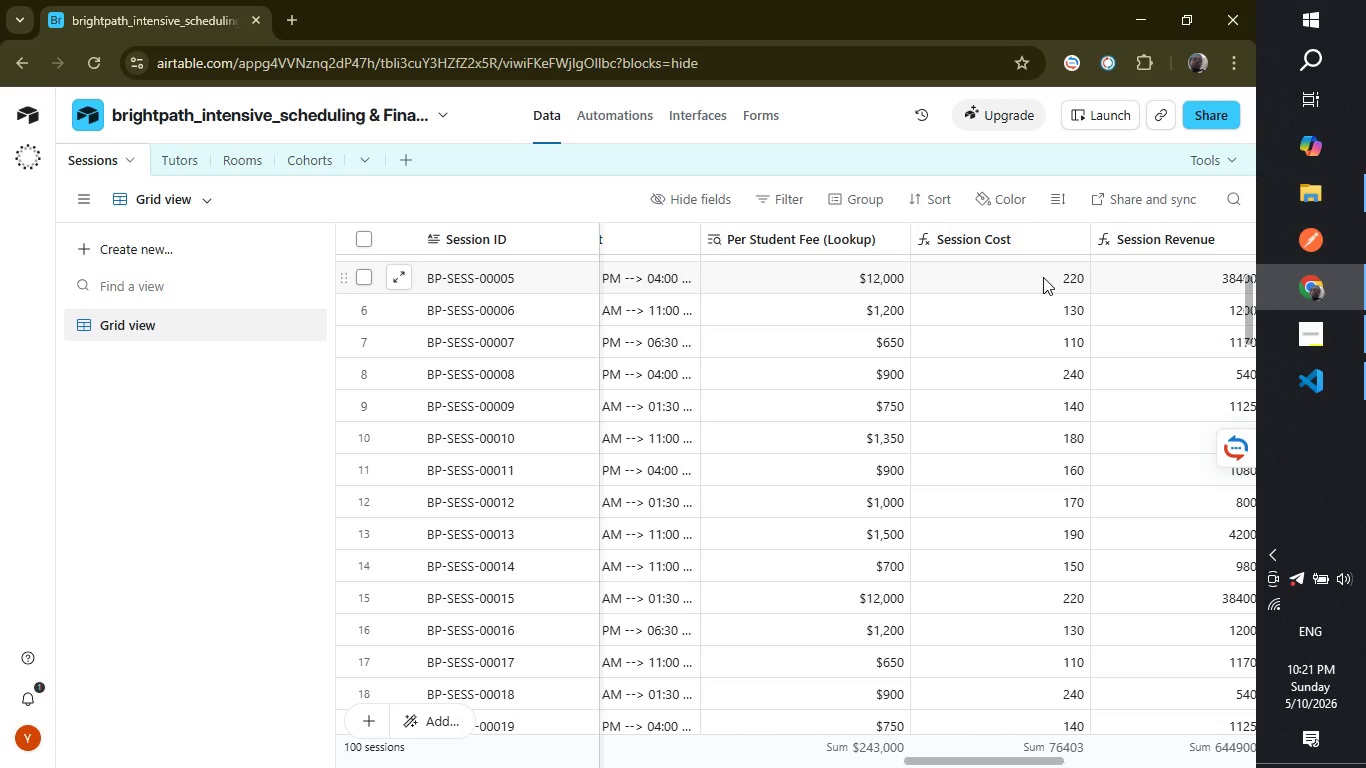 
double_click([1043, 277])
 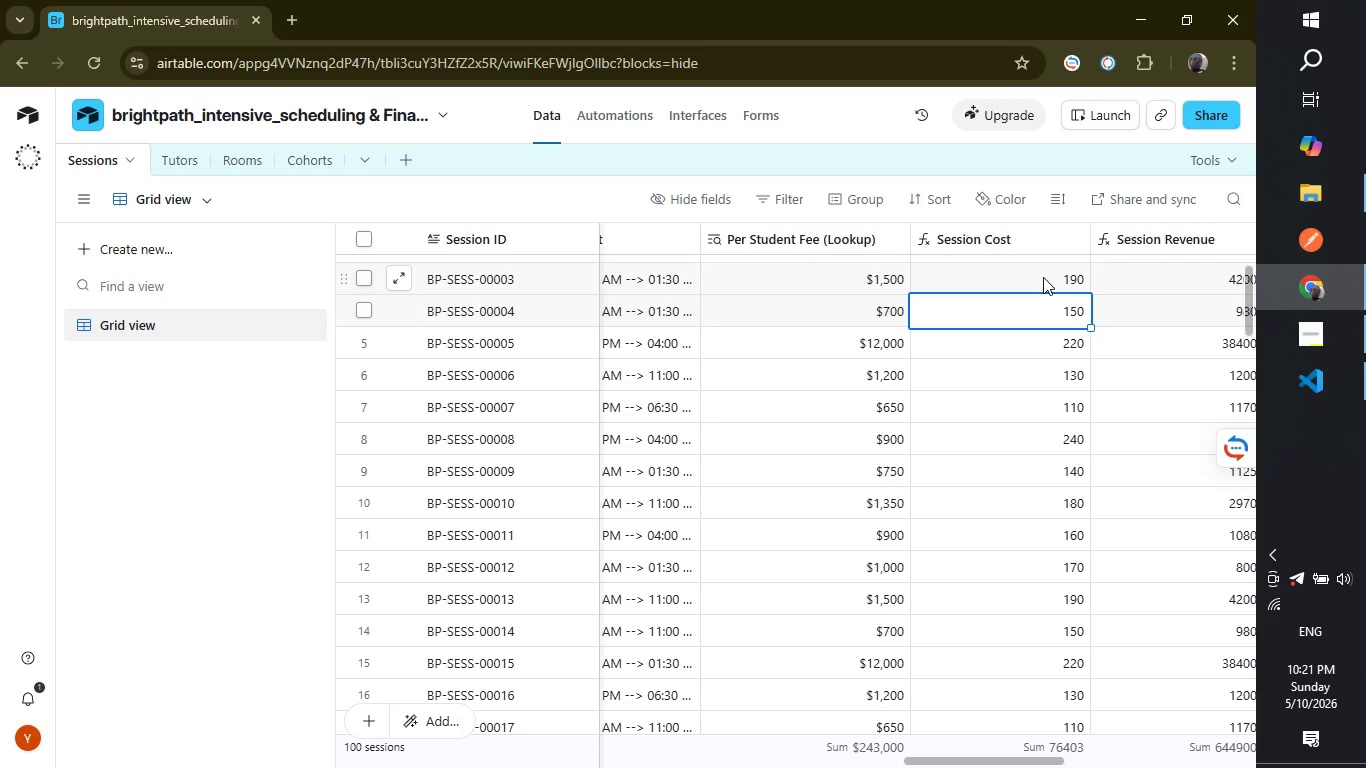 
left_click([1043, 277])
 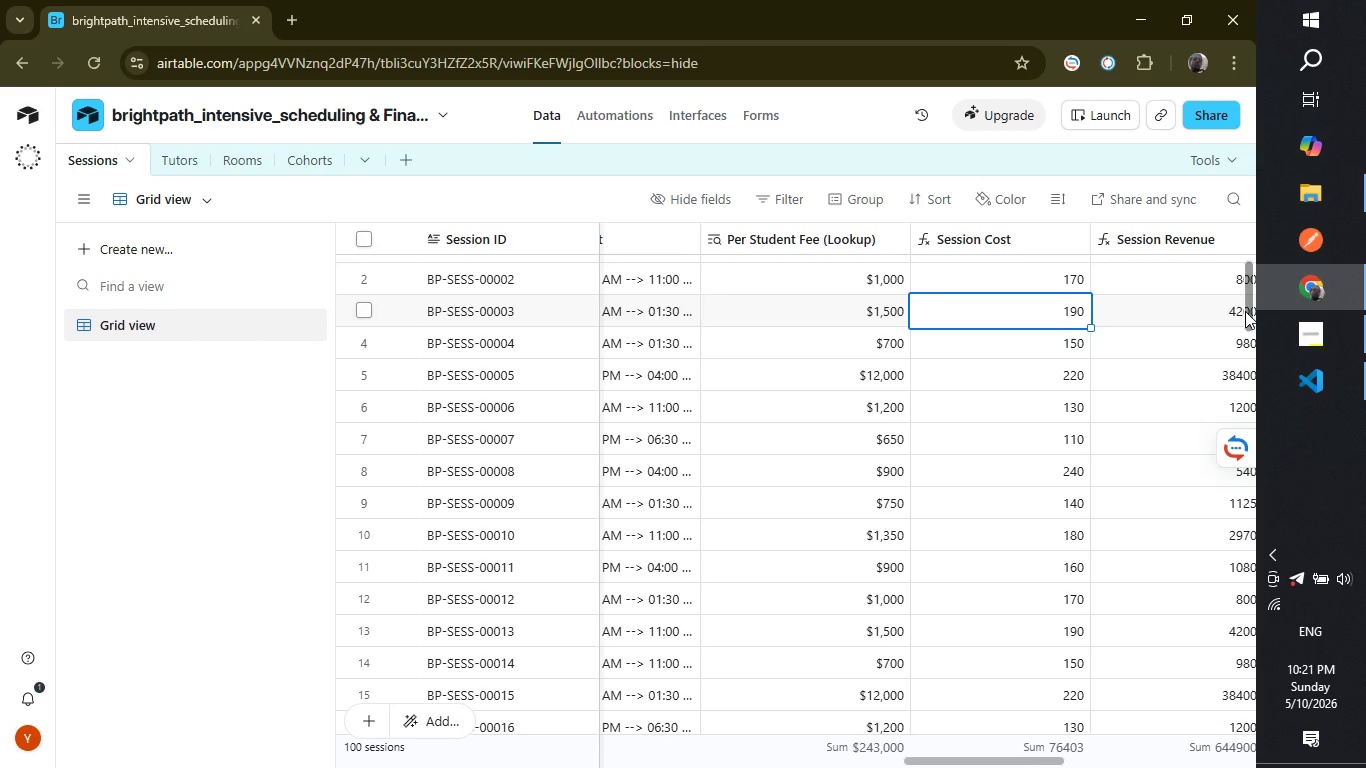 
left_click_drag(start_coordinate=[1245, 311], to_coordinate=[1247, 268])
 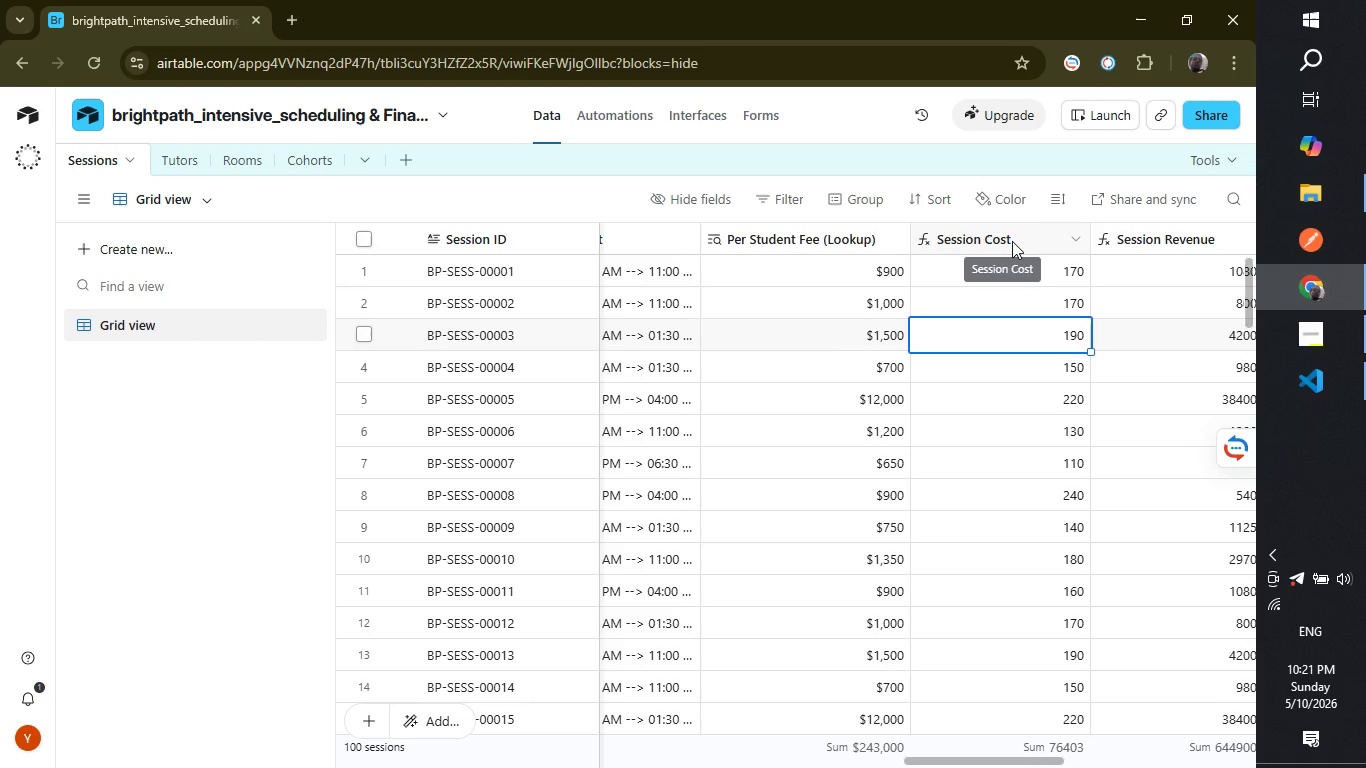 
double_click([1012, 241])
 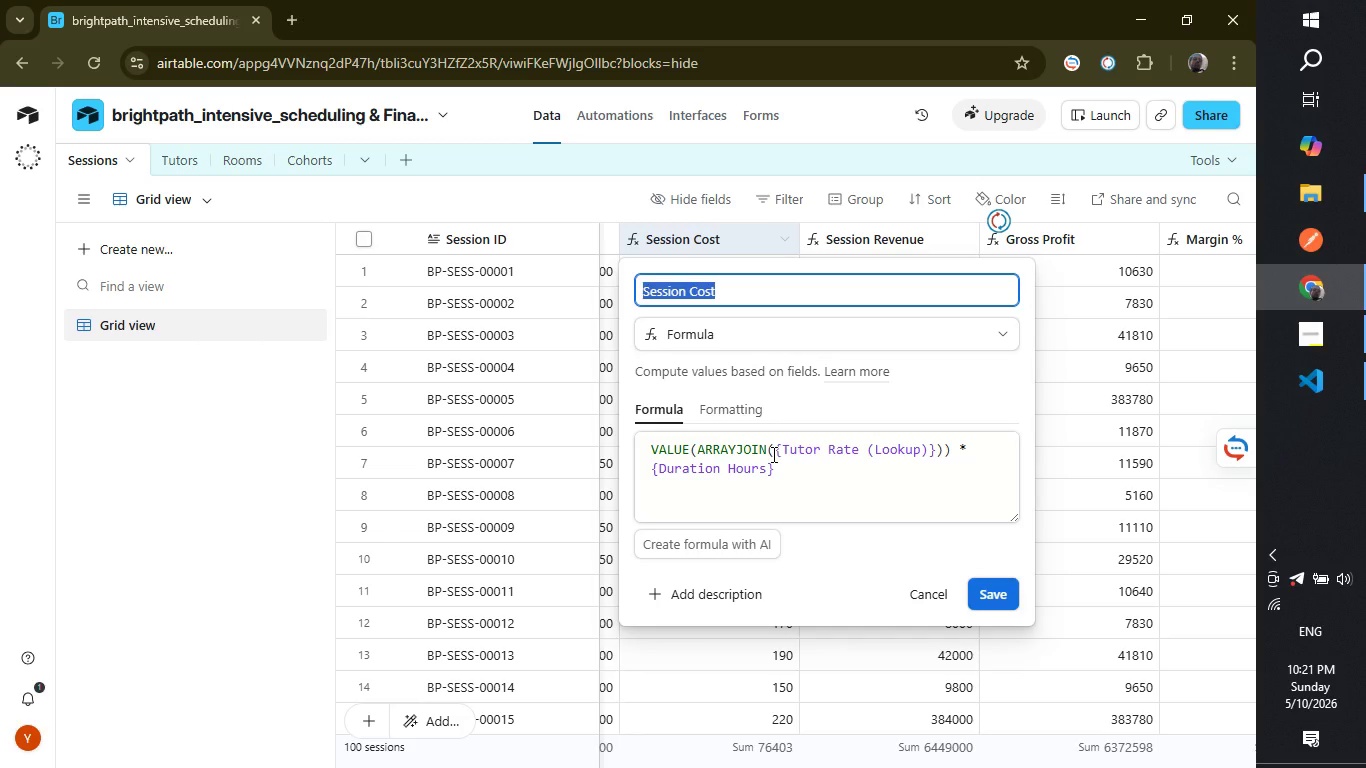 
left_click([772, 451])
 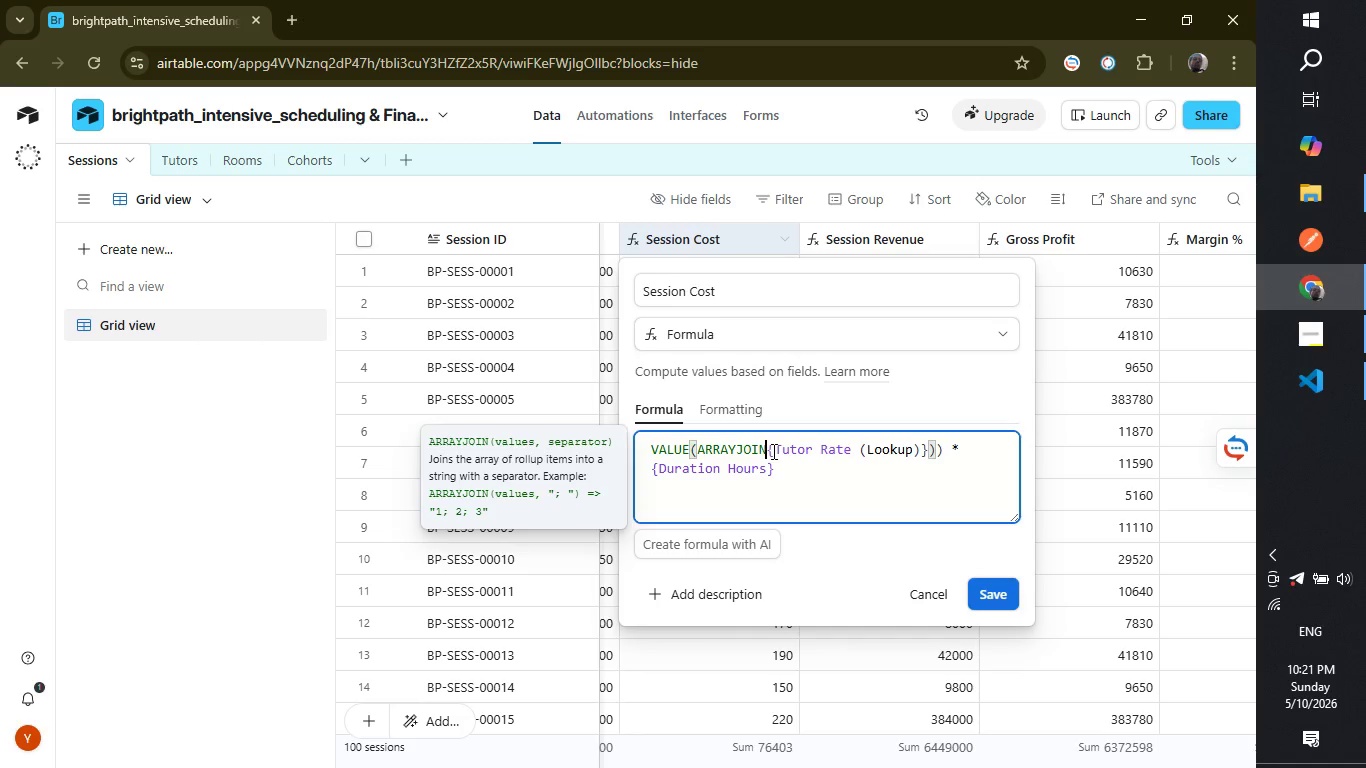 
key(Backspace)
 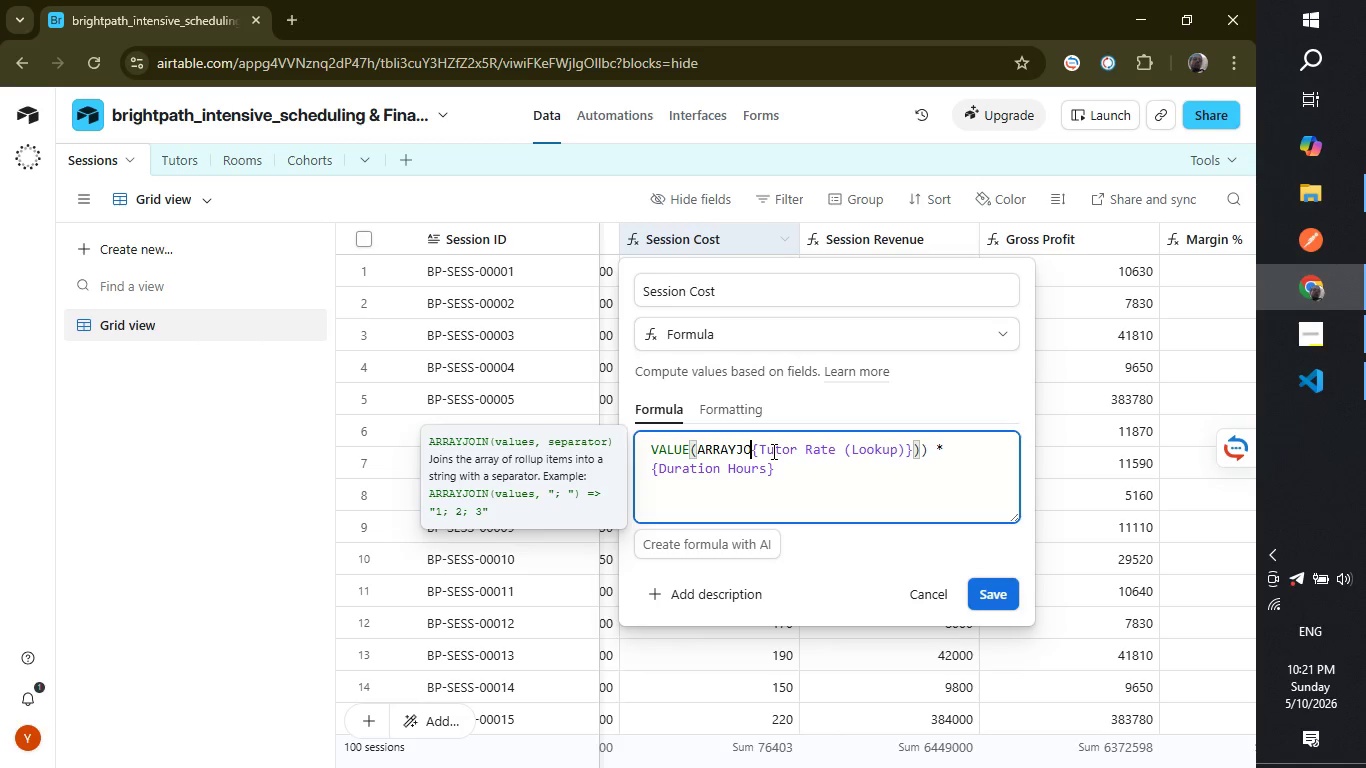 
key(Backspace)
 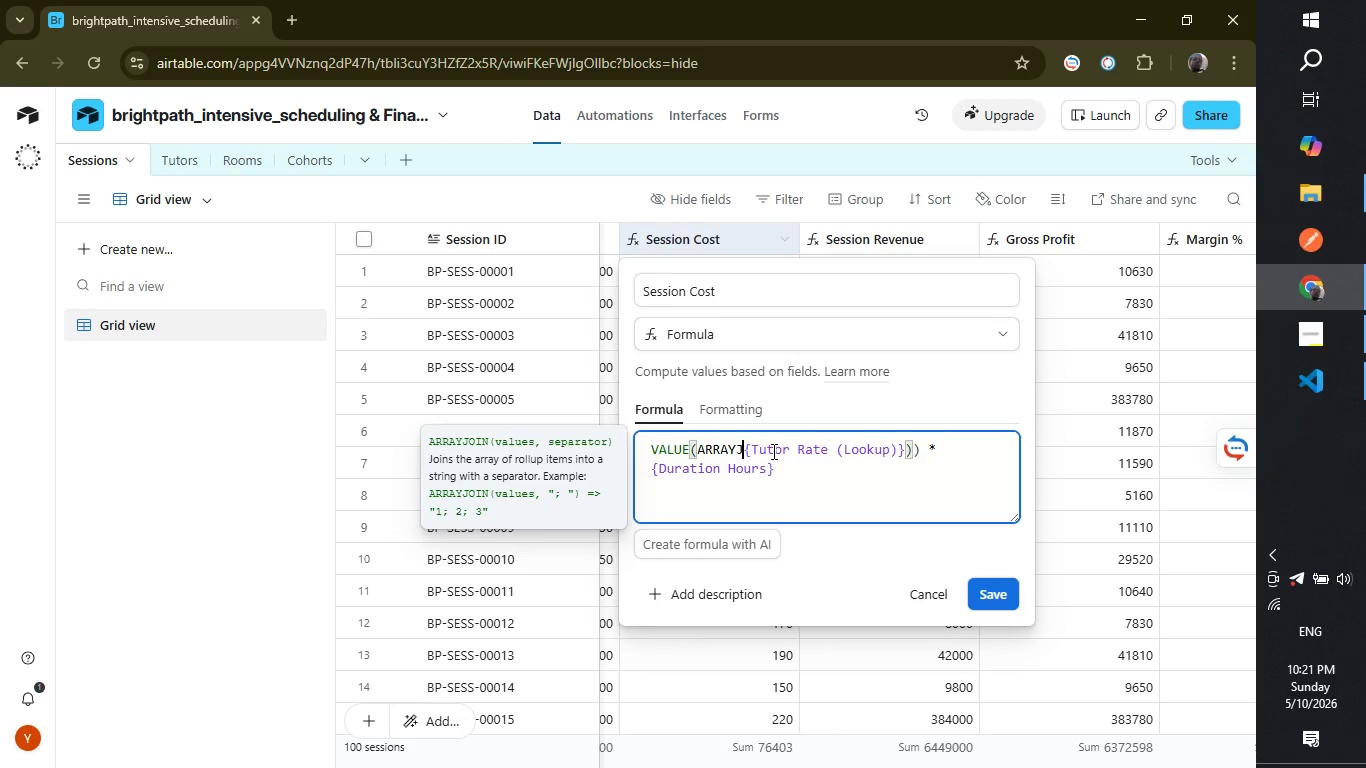 
key(Backspace)
 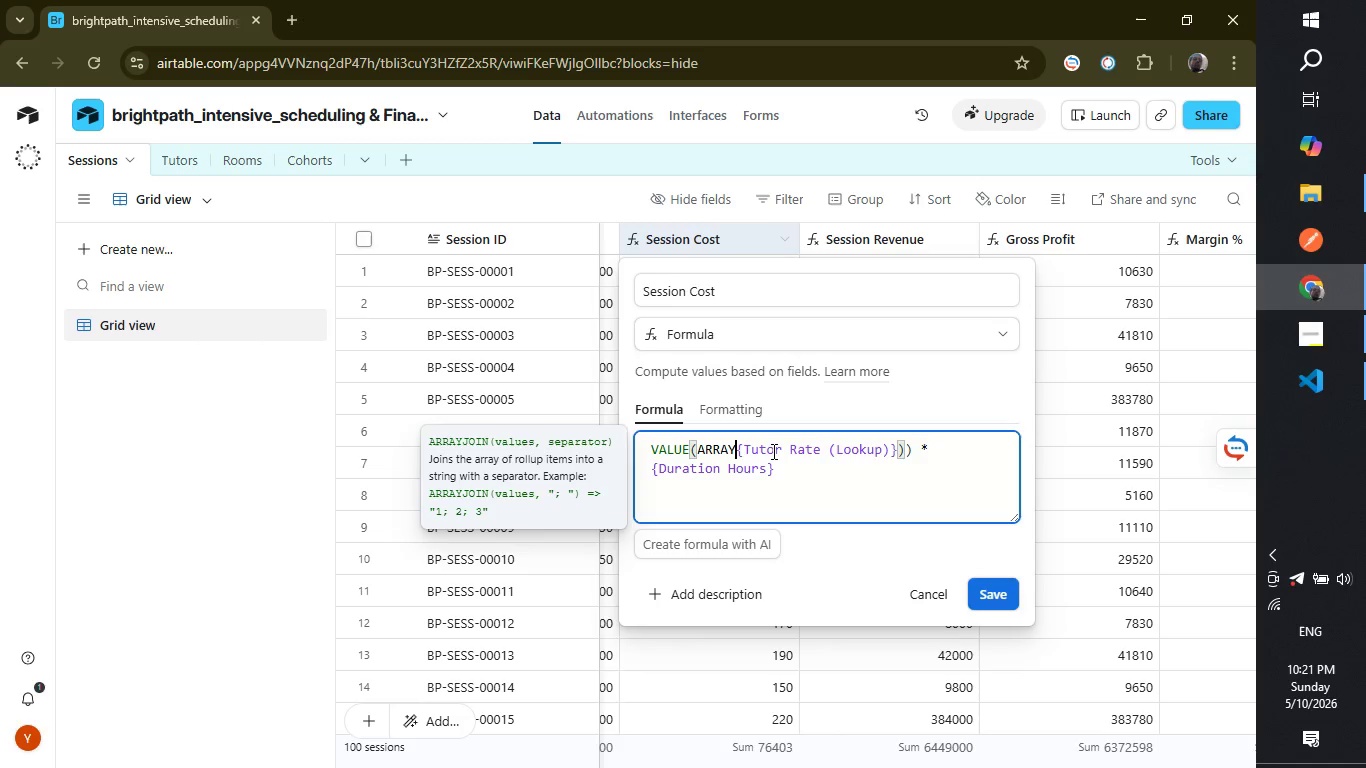 
key(Backspace)
 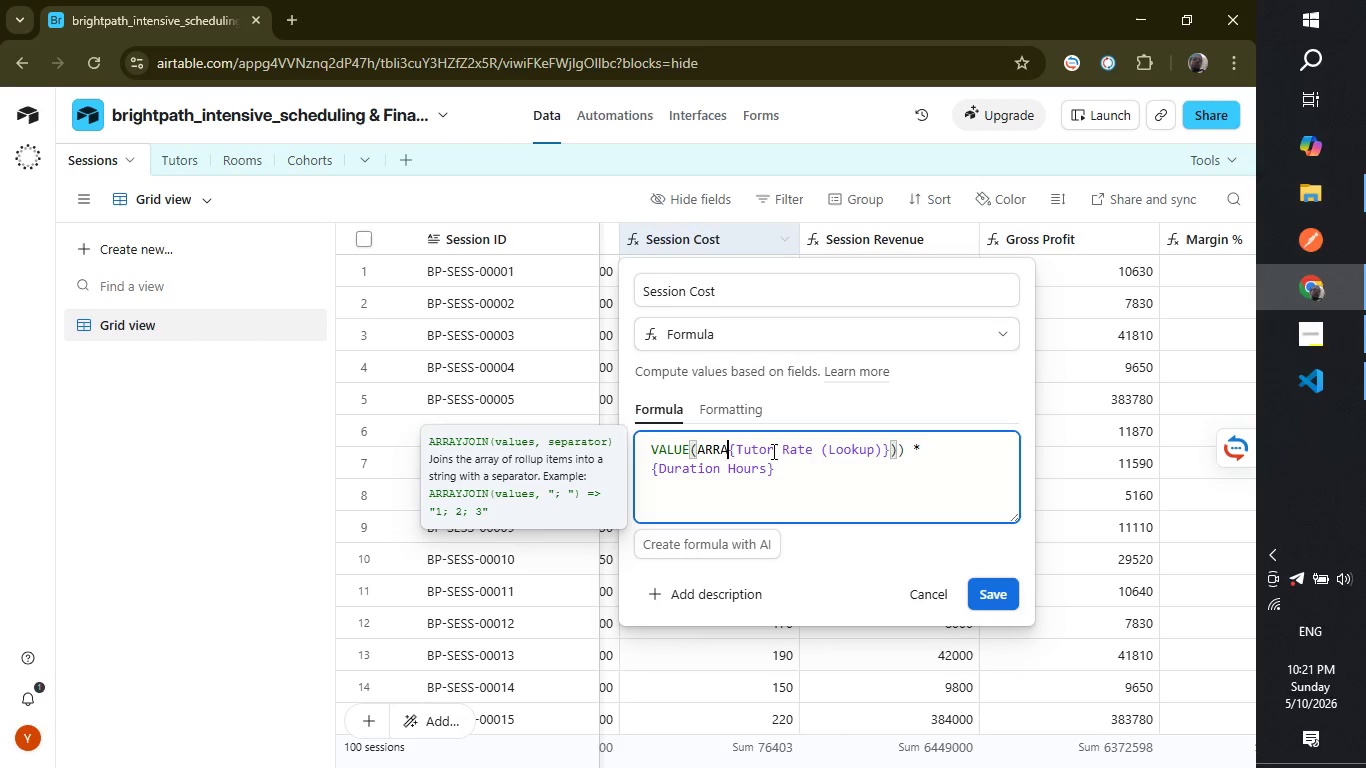 
key(Backspace)
 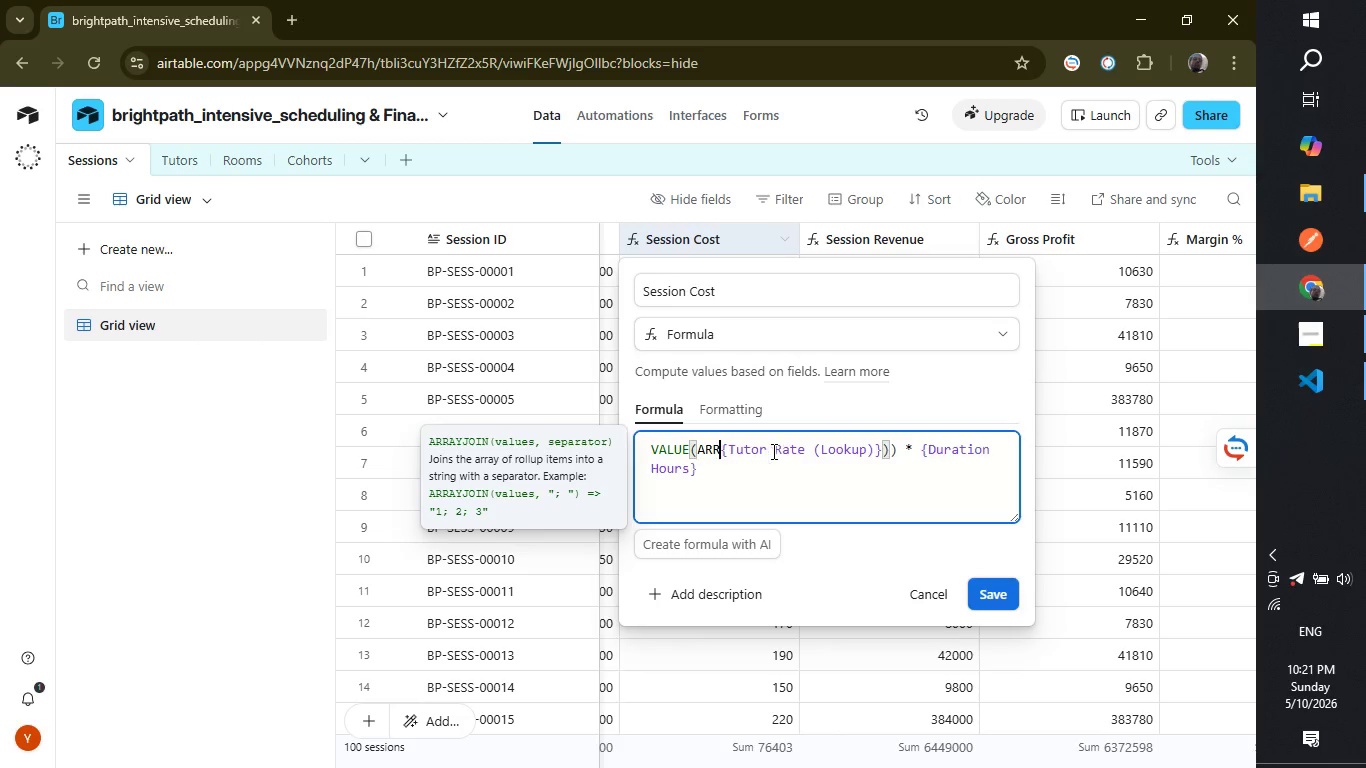 
key(Backspace)
 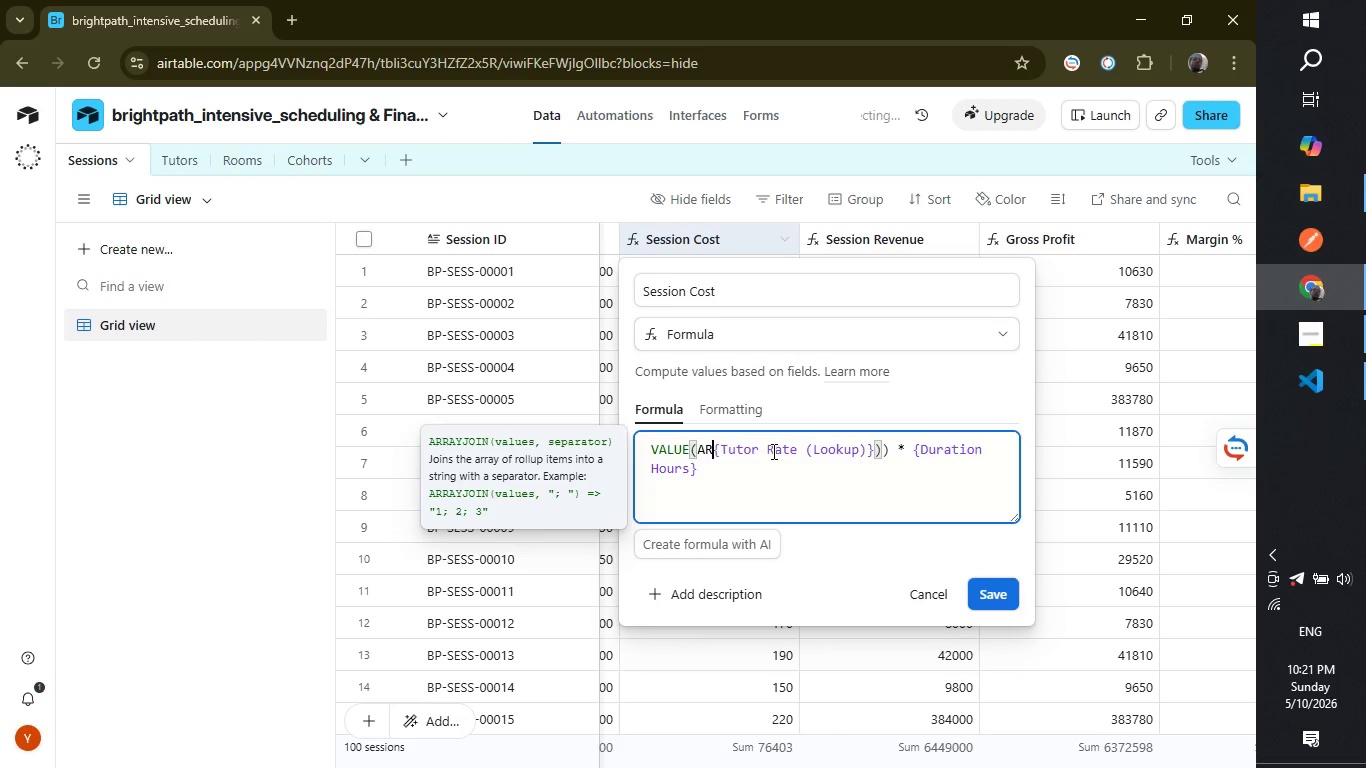 
key(Backspace)
 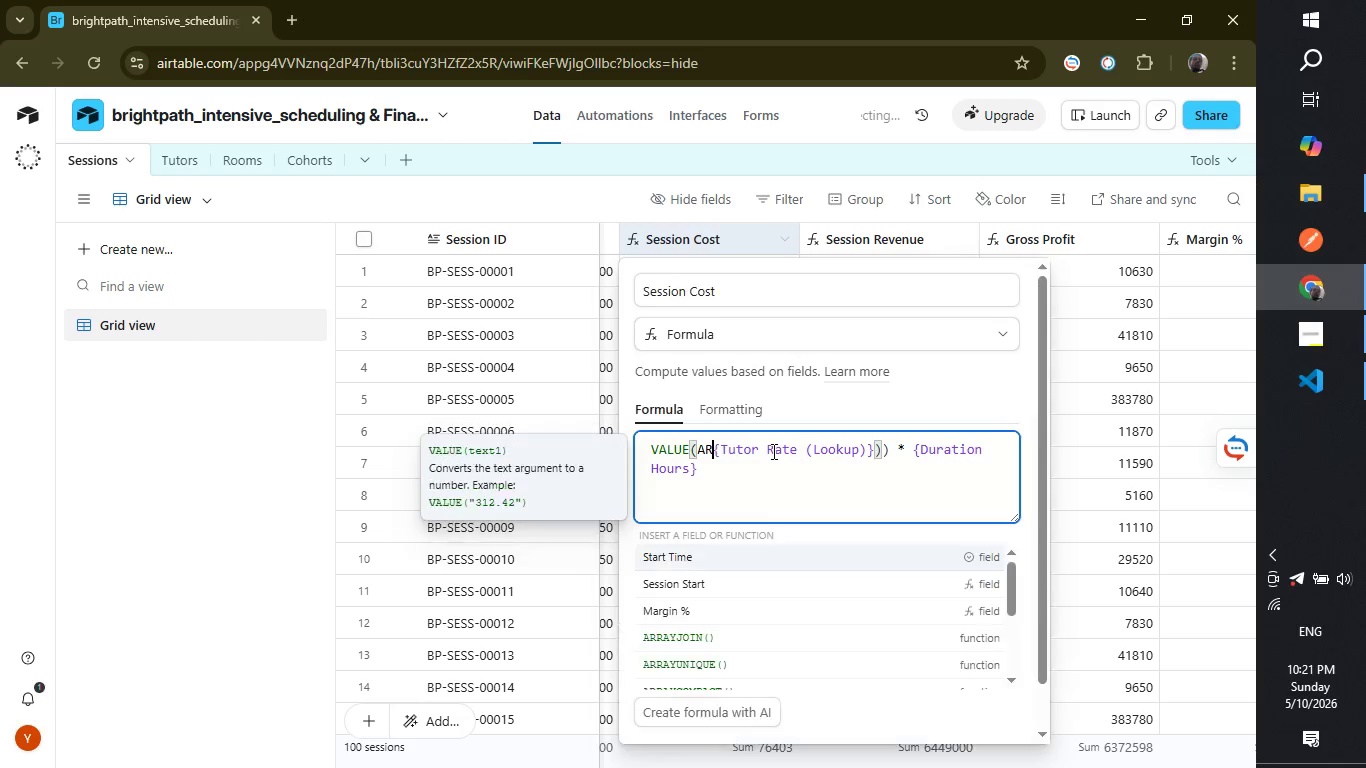 
key(Backspace)
 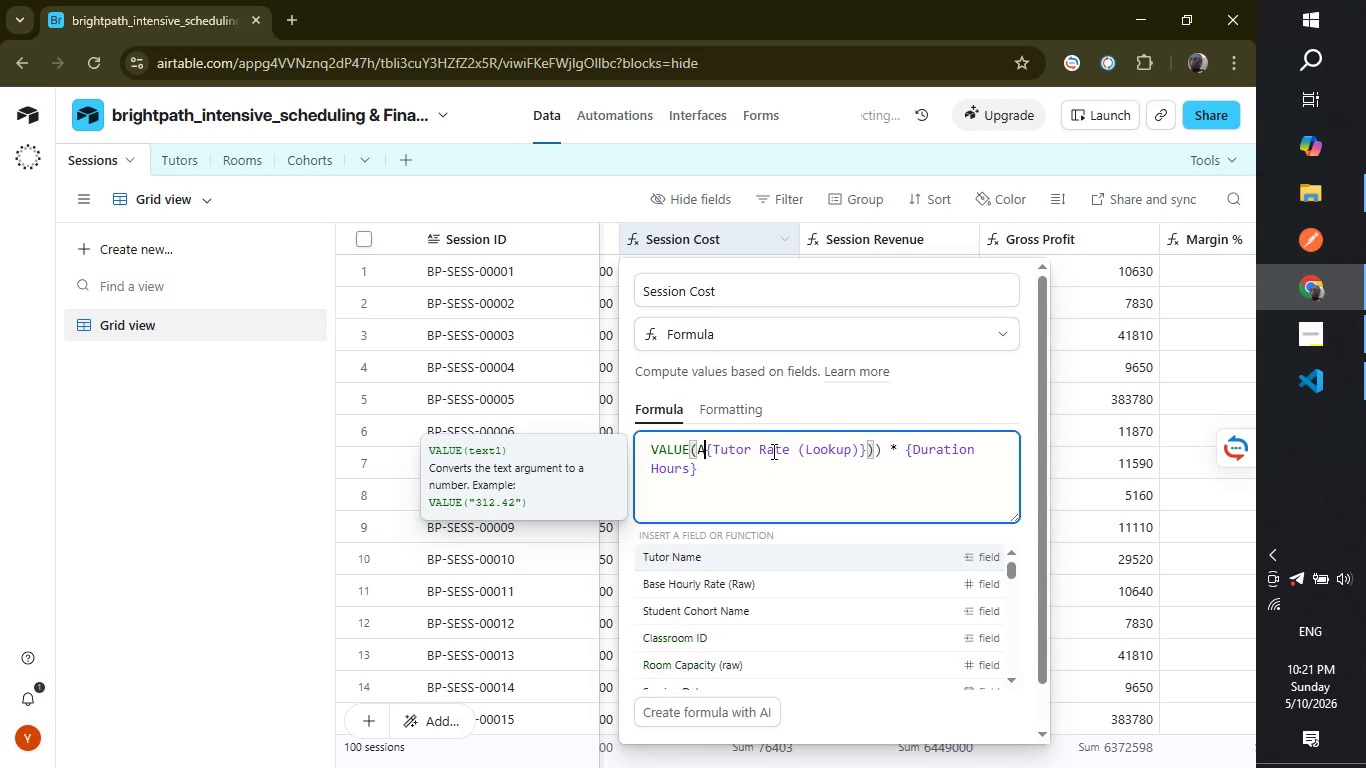 
key(Backspace)
 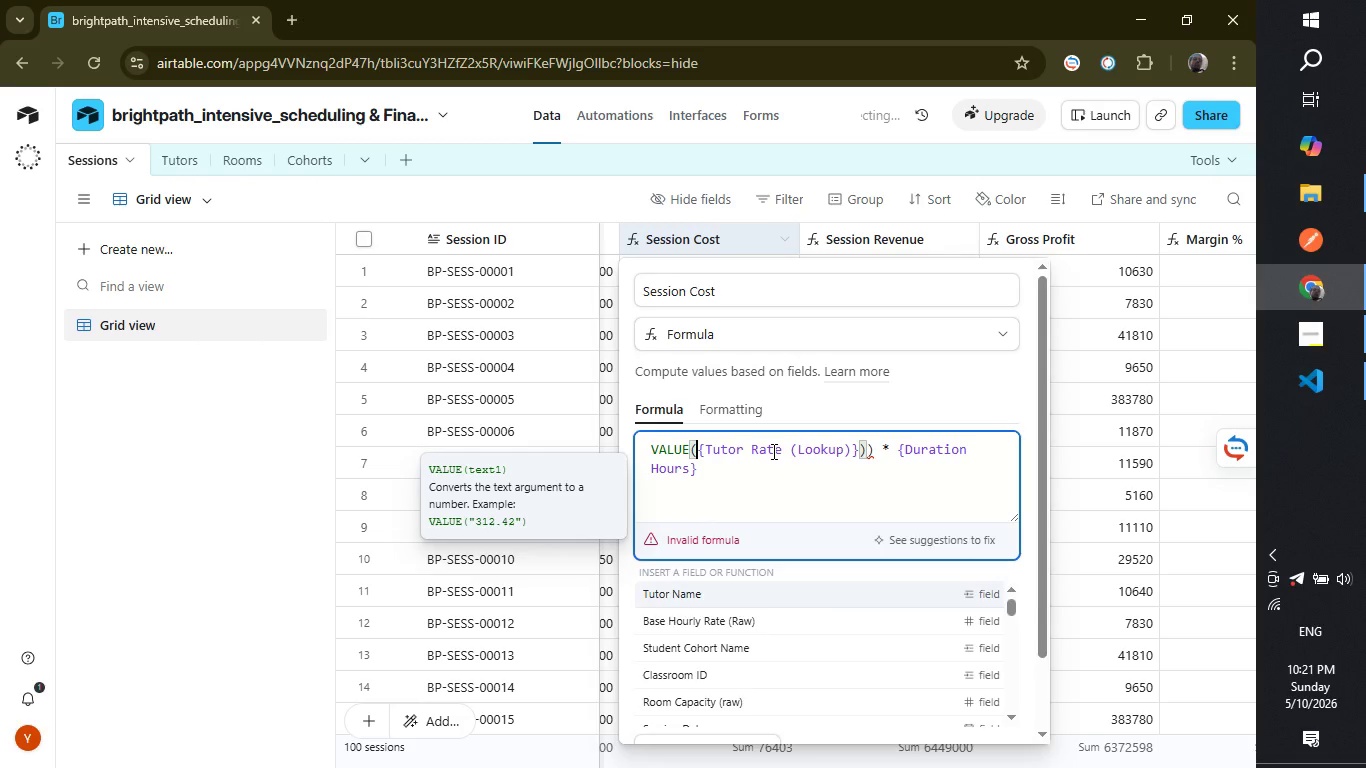 
key(Backspace)
 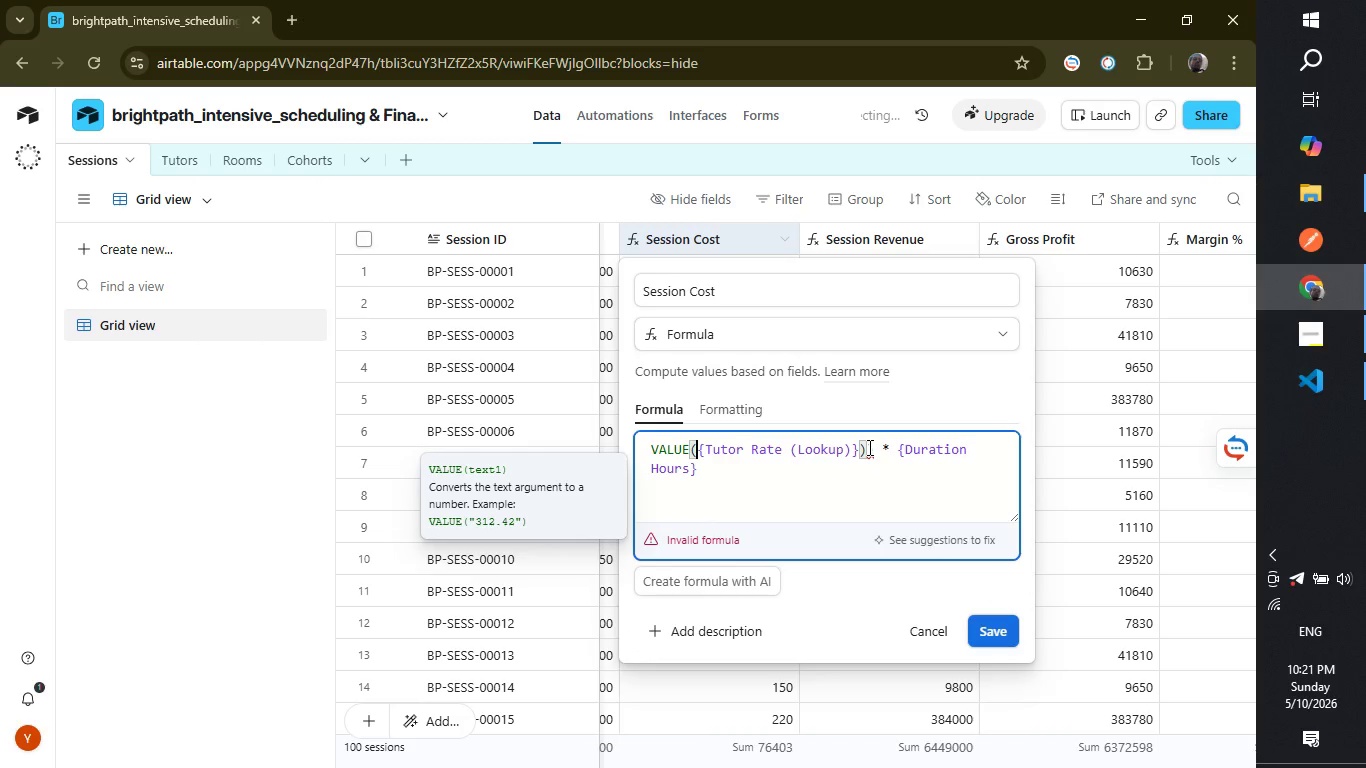 
left_click([875, 447])
 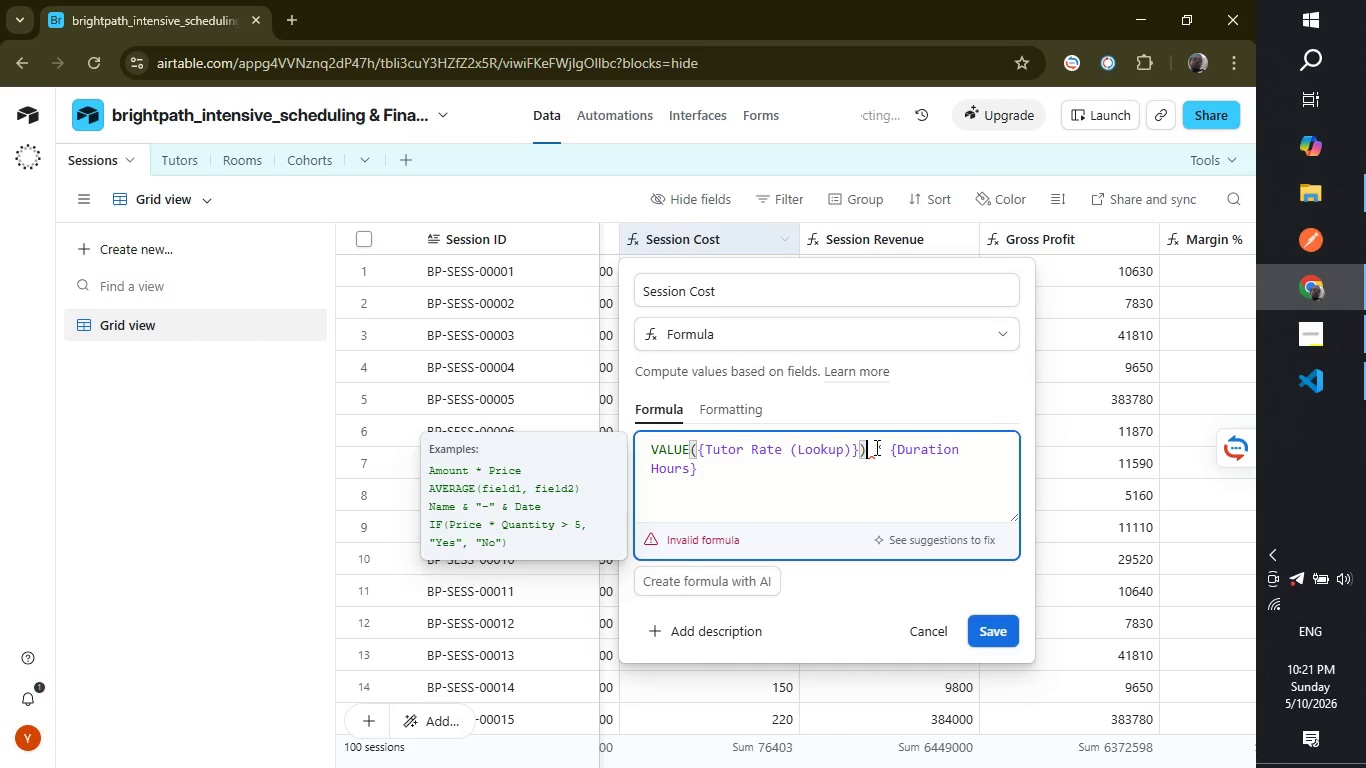 
key(Backspace)
 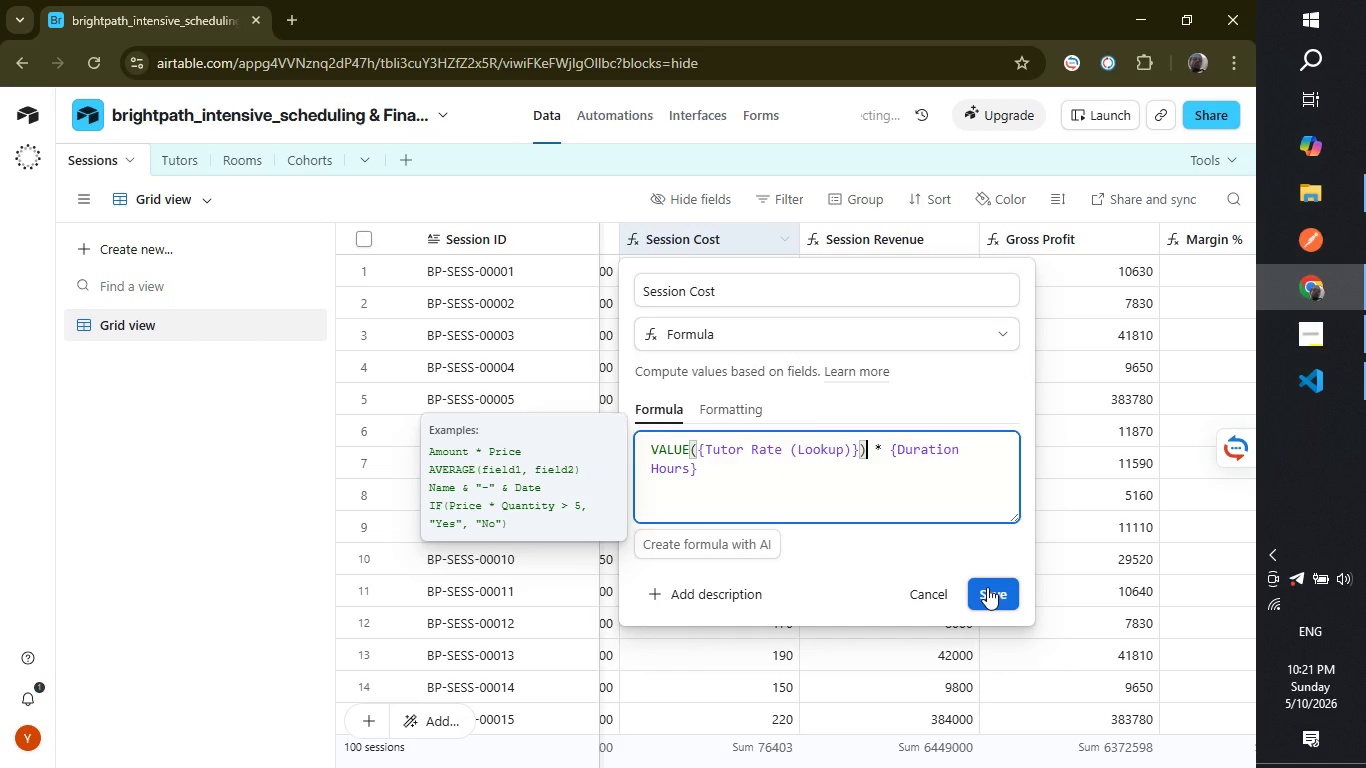 
left_click([987, 587])
 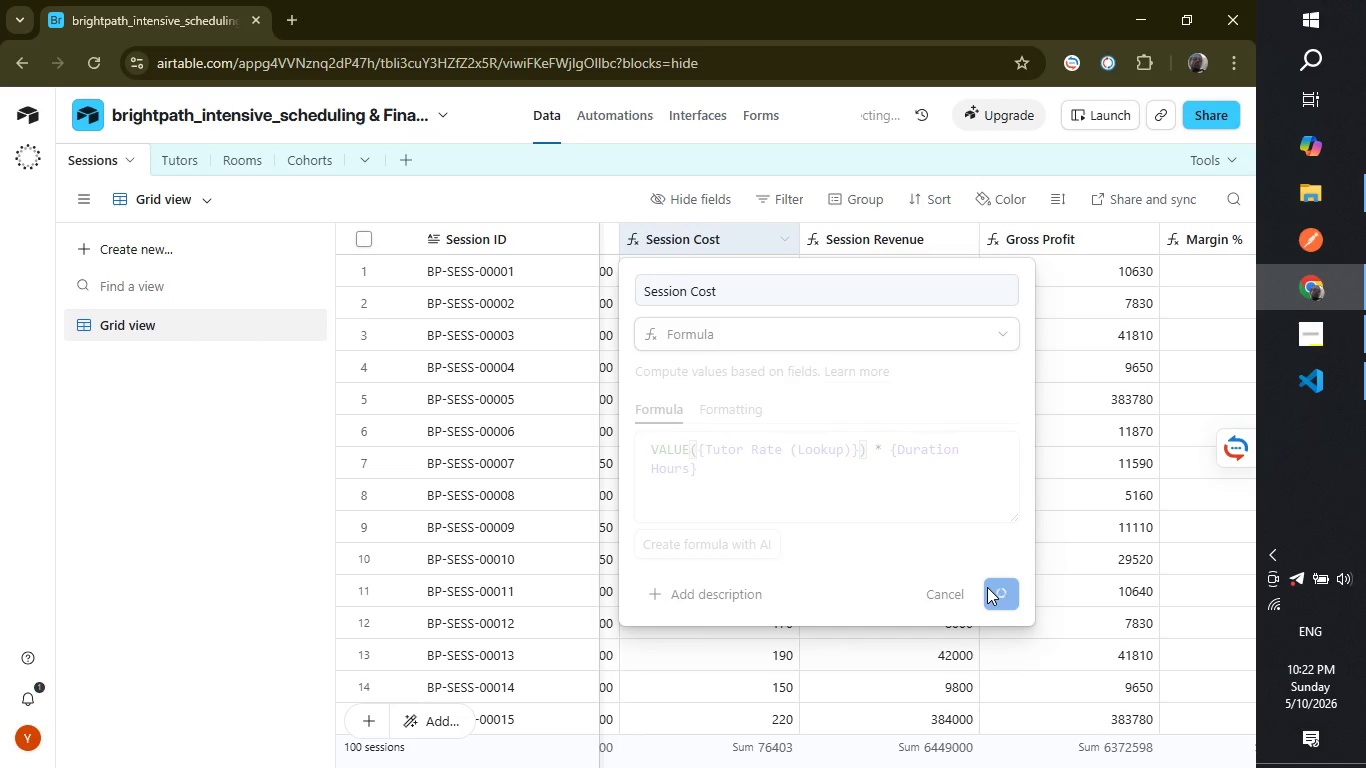 
wait(18.41)
 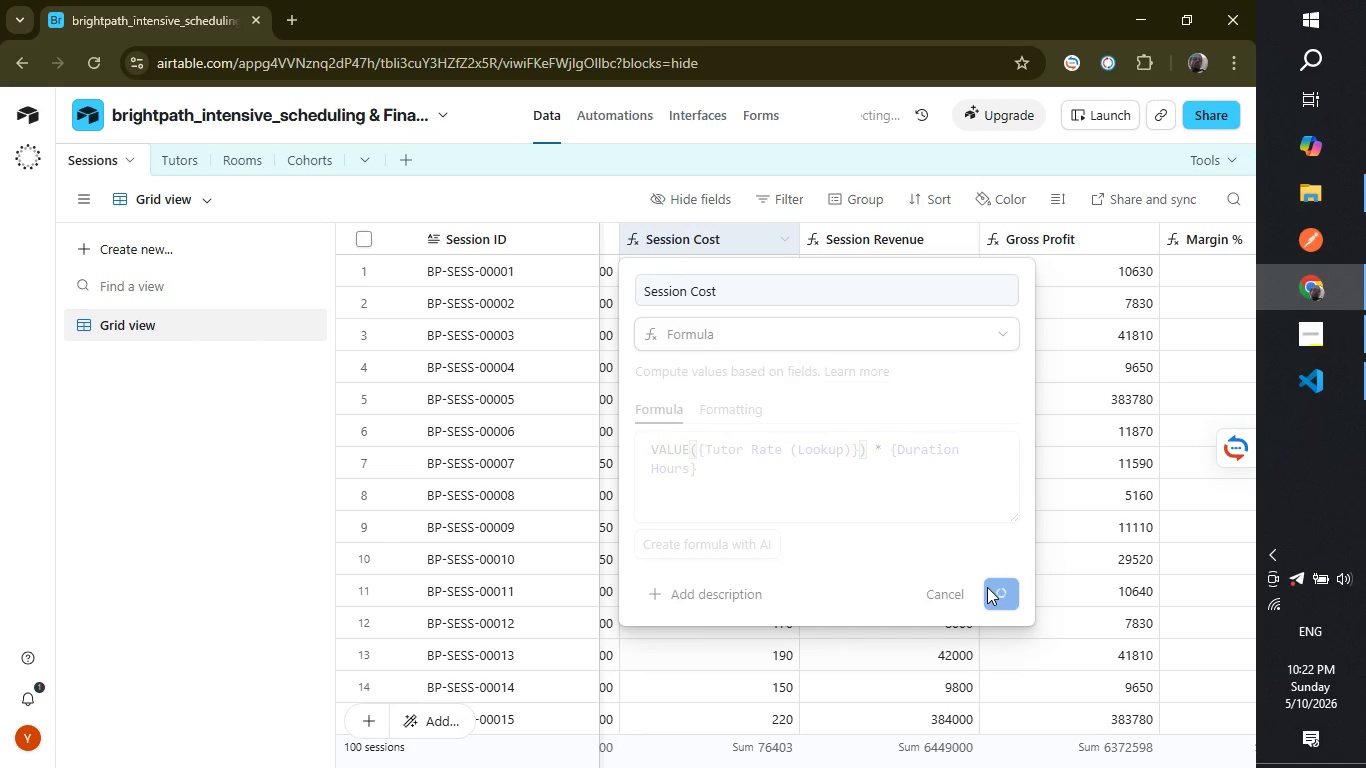 
mouse_move([1147, 634])
 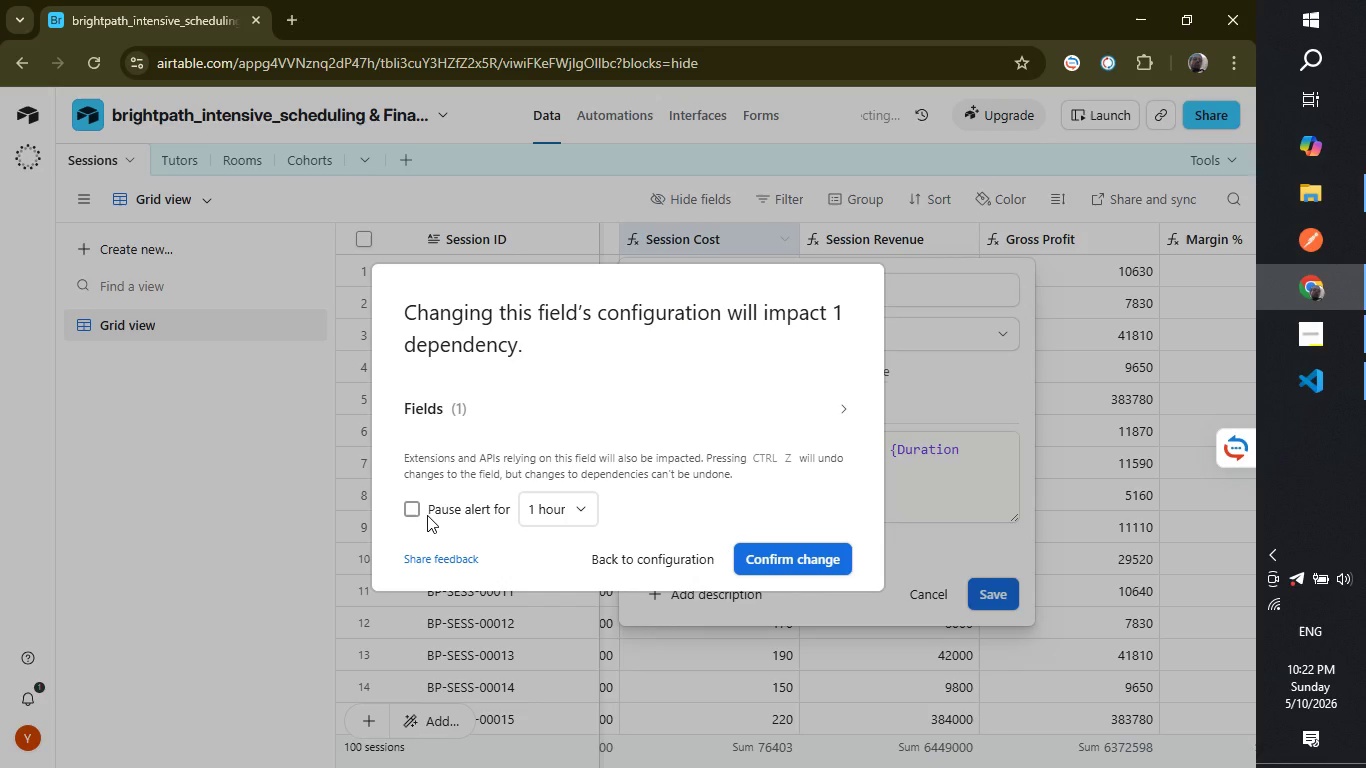 
left_click([427, 515])
 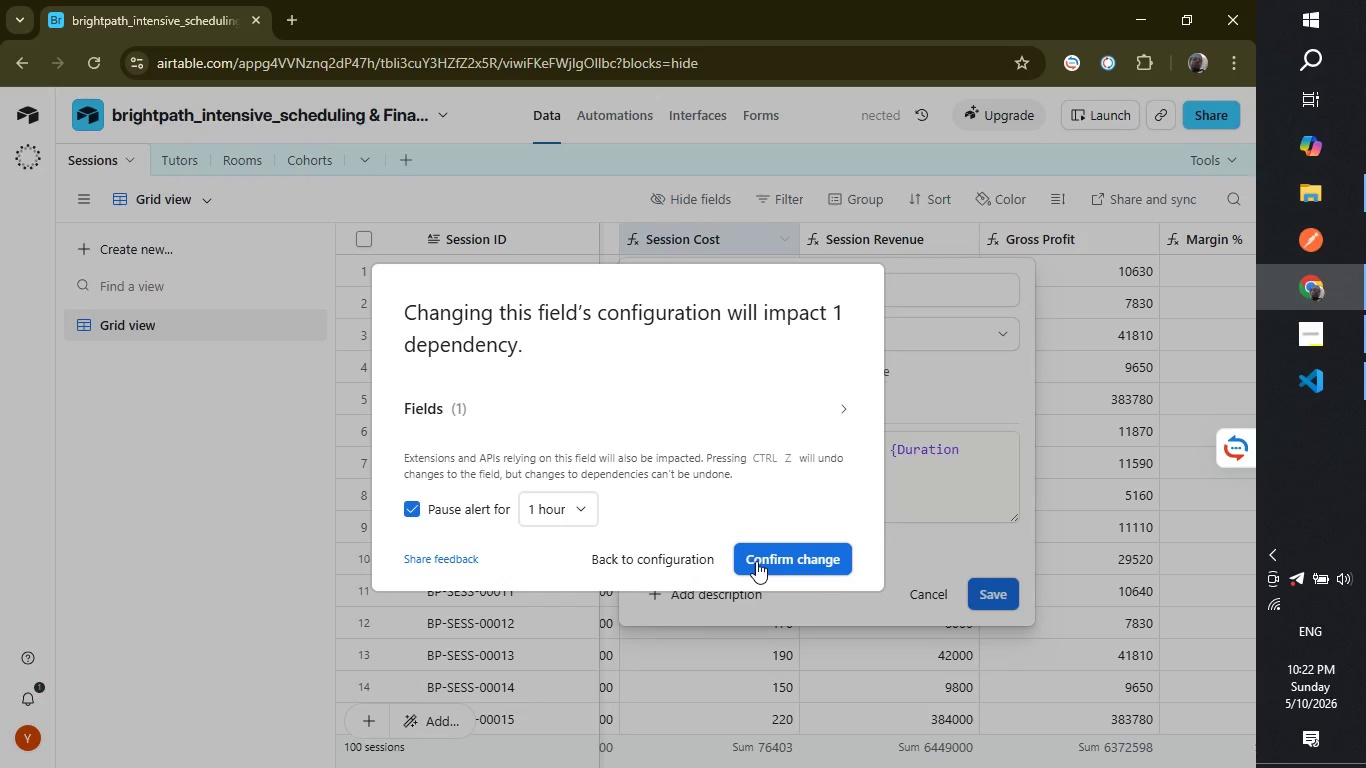 
left_click([756, 561])
 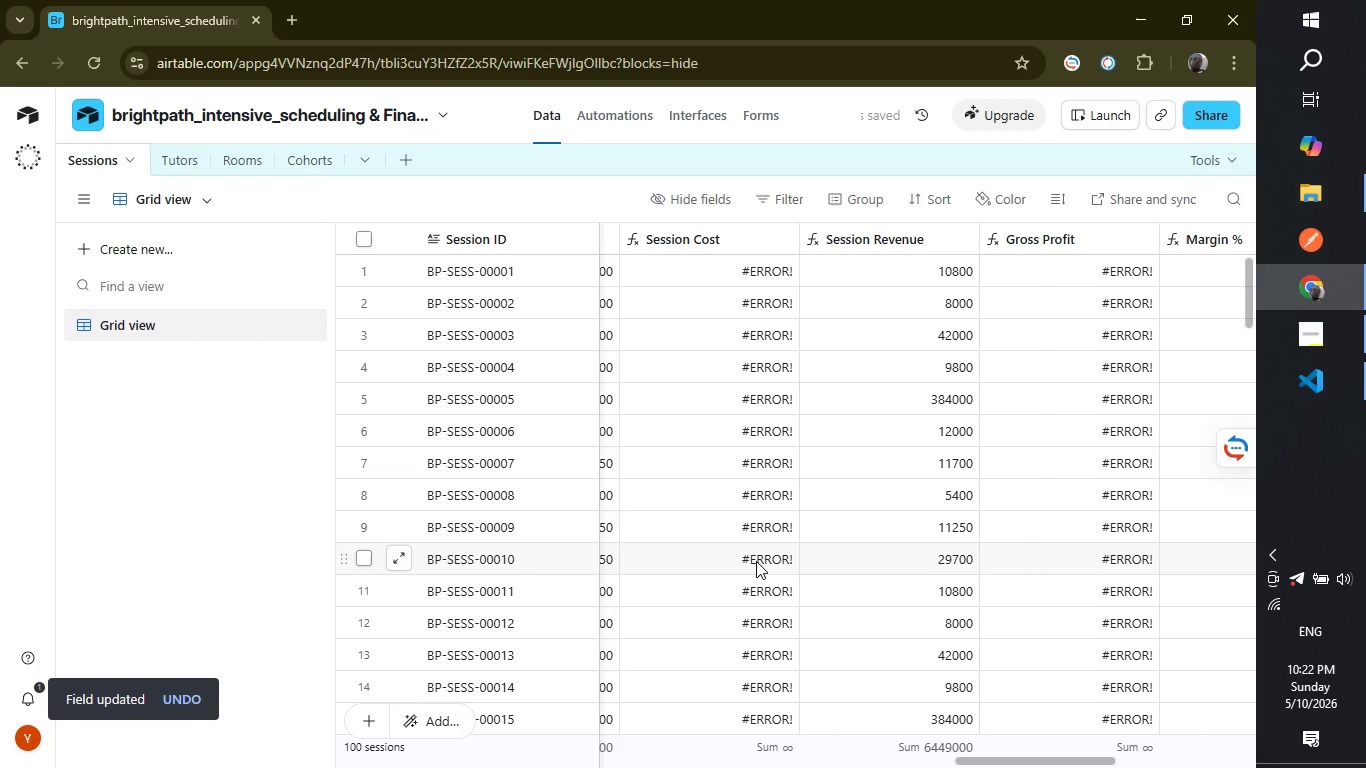 
wait(5.23)
 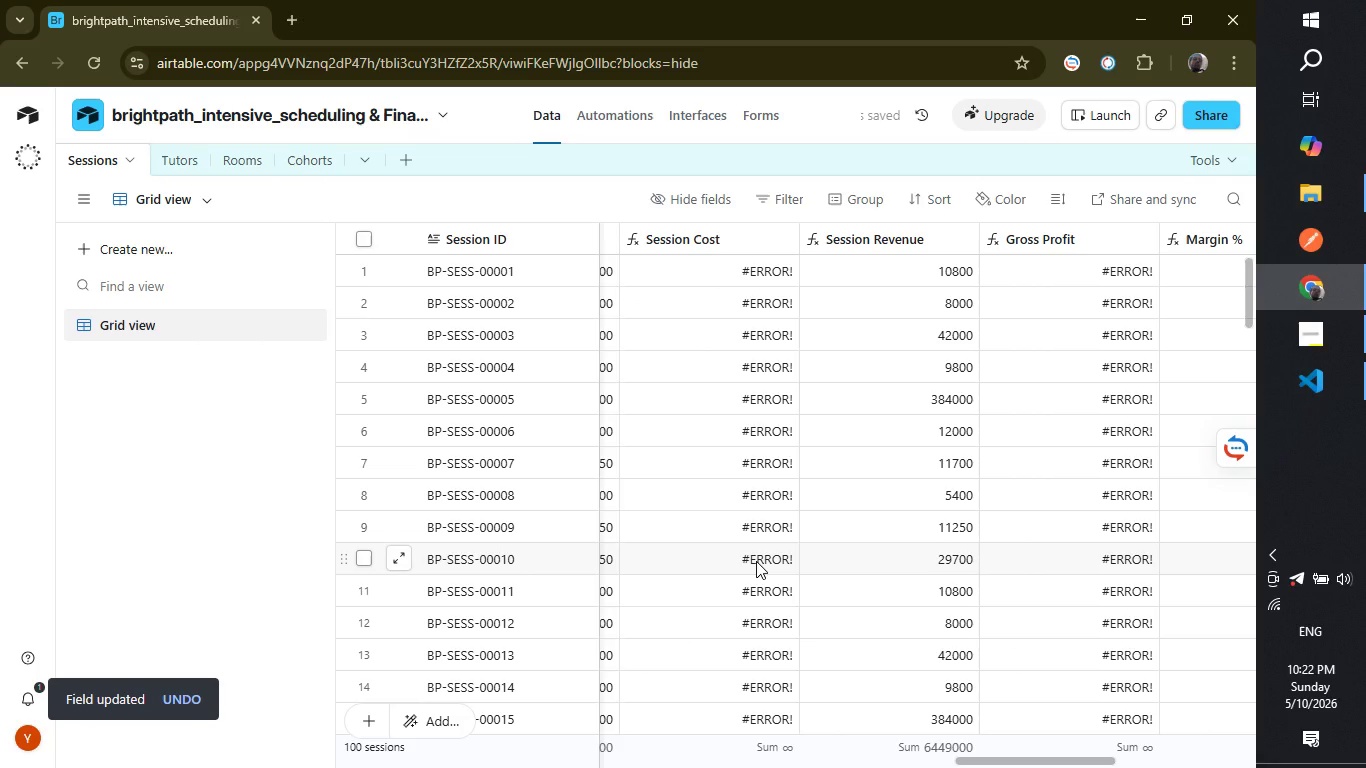 
key(Control+ControlLeft)
 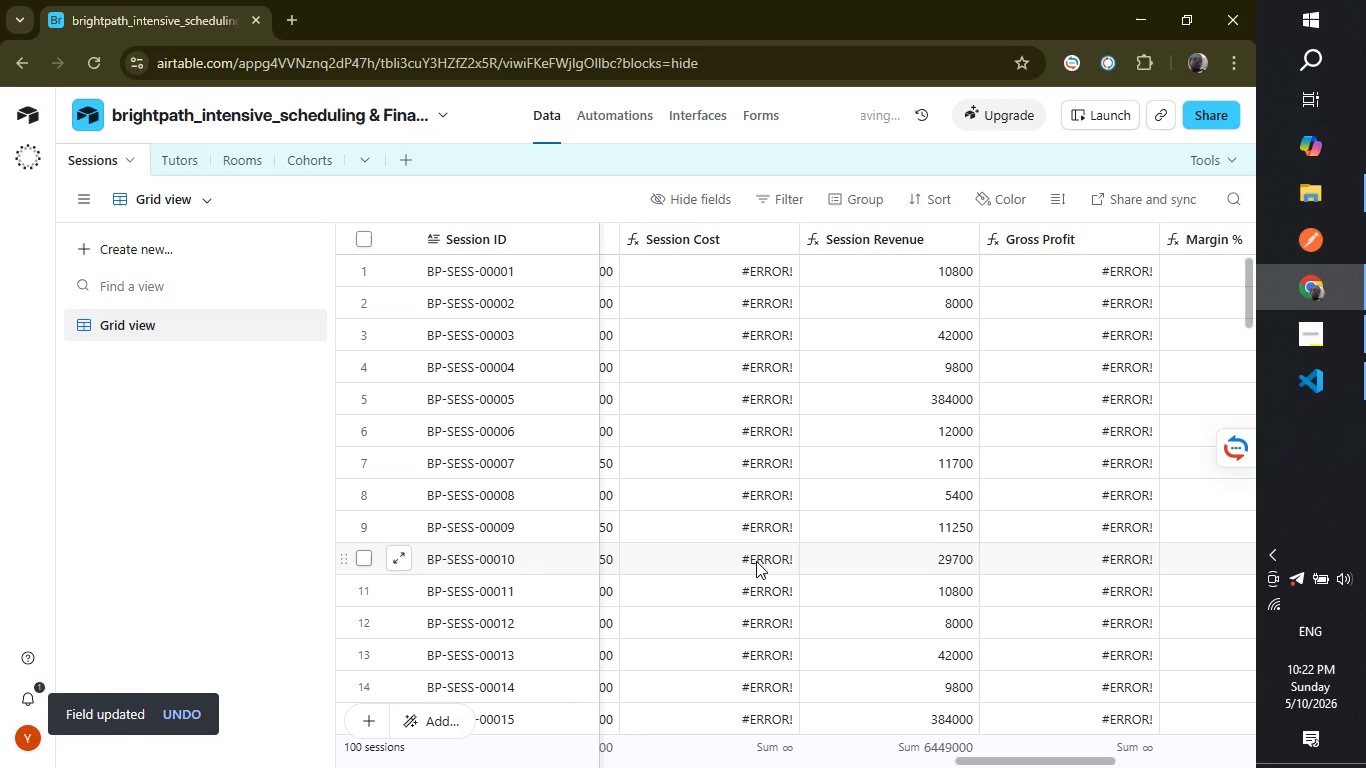 
key(Control+Z)
 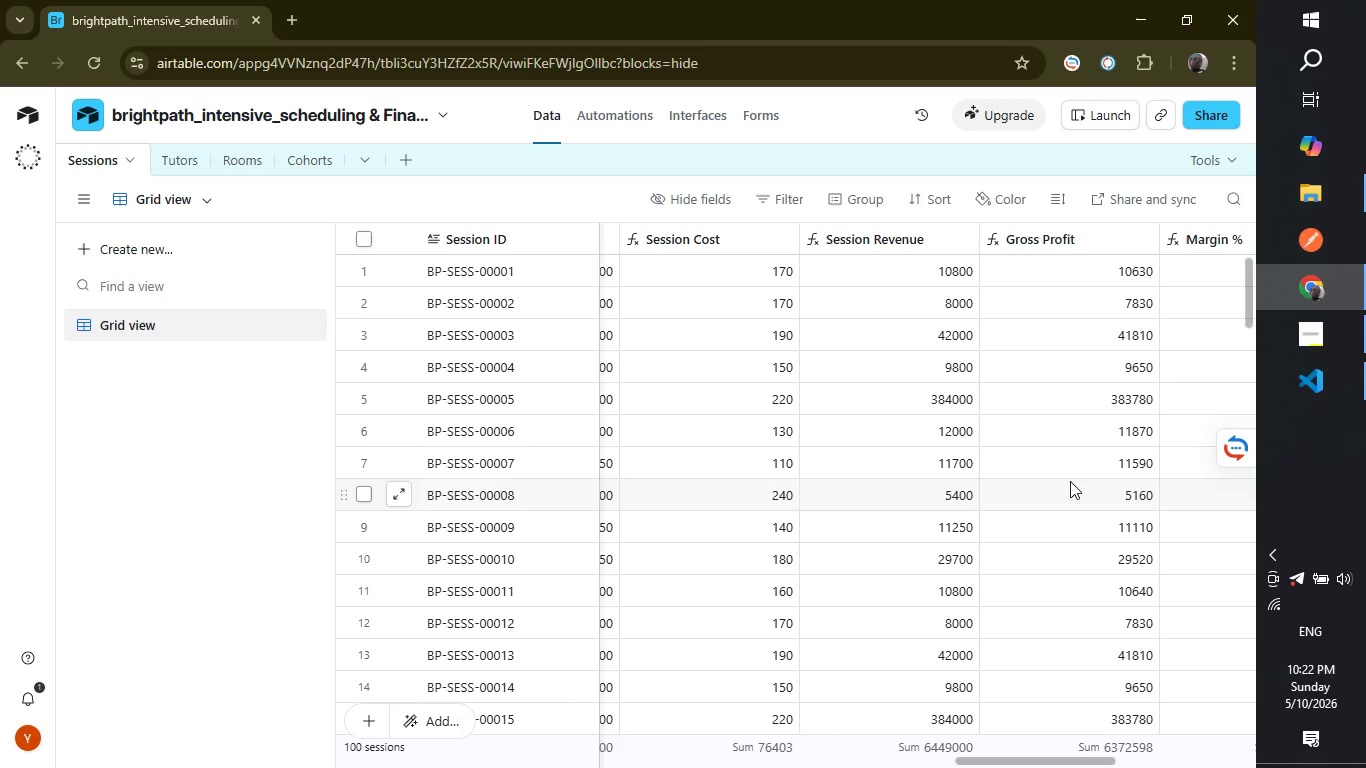 
wait(17.36)
 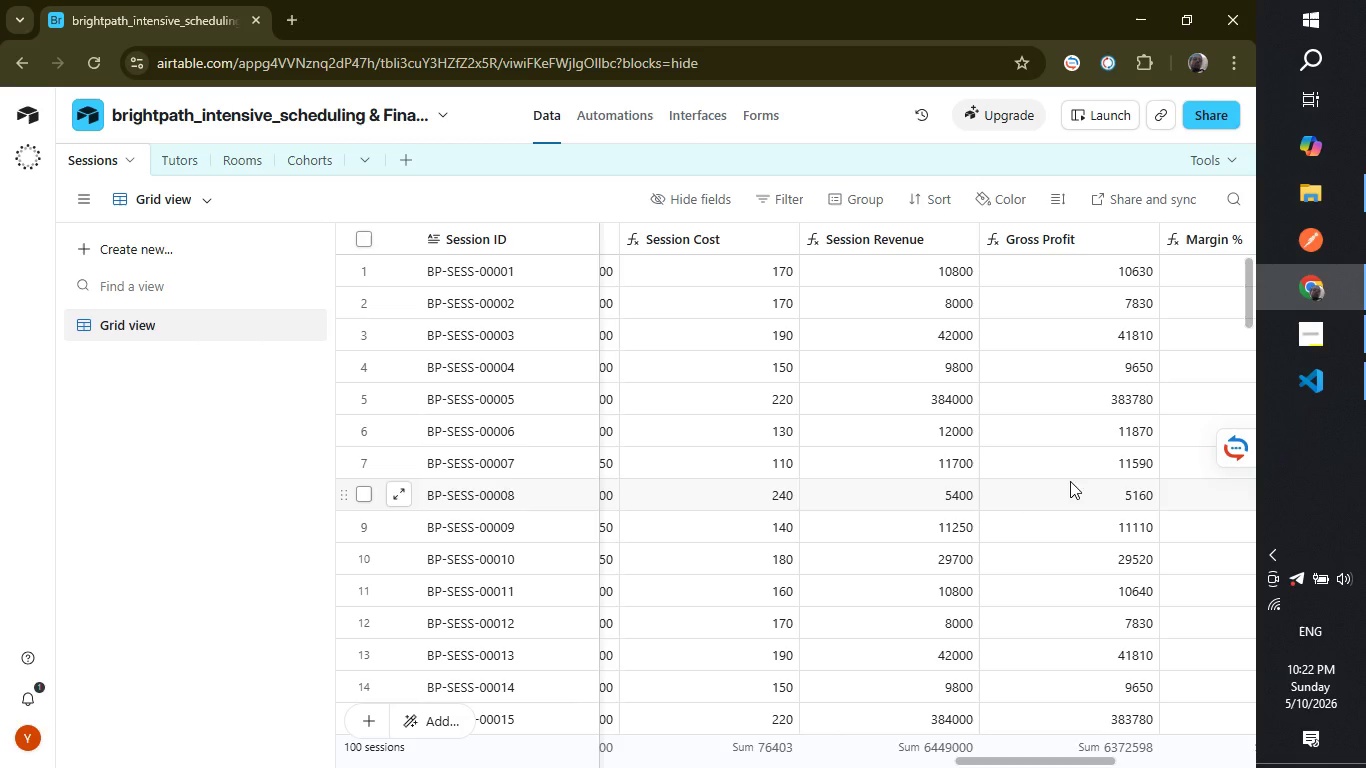 
left_click_drag(start_coordinate=[972, 755], to_coordinate=[1097, 756])
 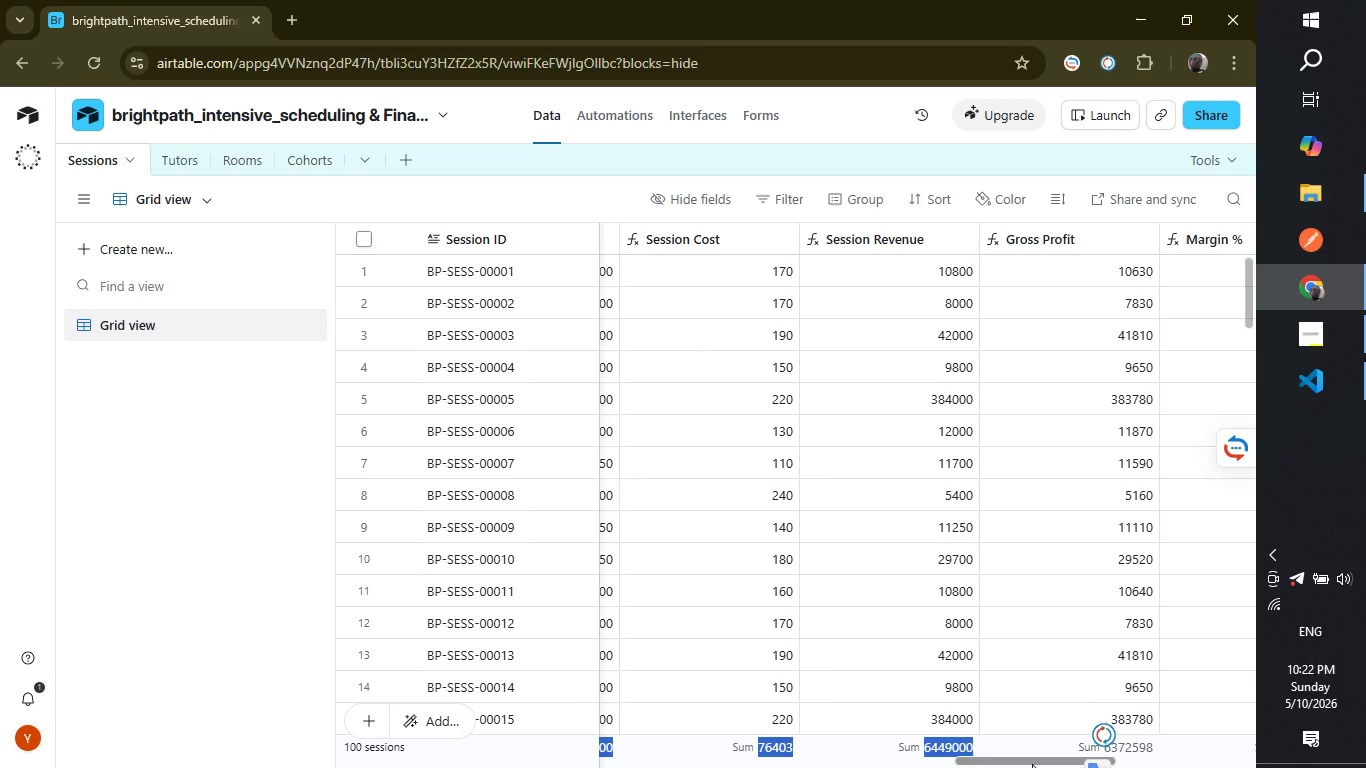 
left_click_drag(start_coordinate=[1032, 764], to_coordinate=[1067, 763])
 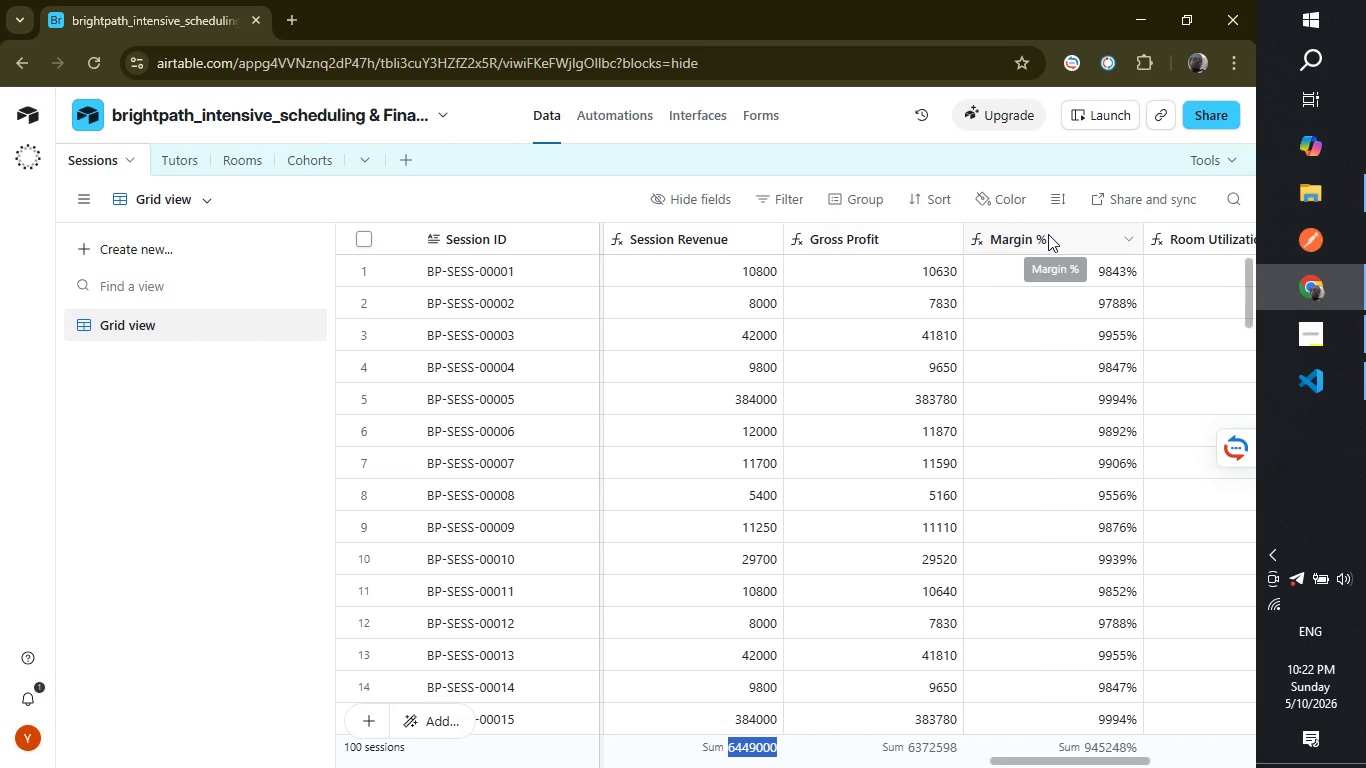 
double_click([1048, 234])
 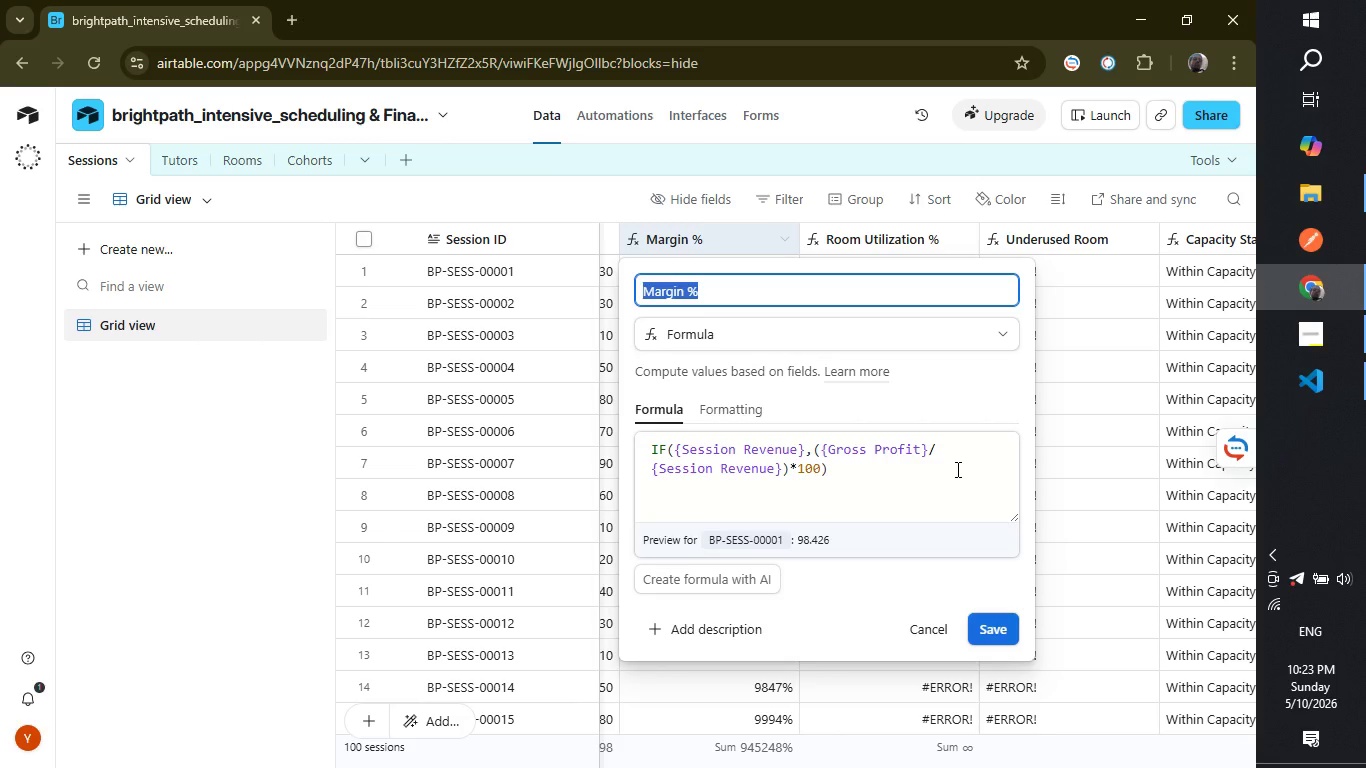 
wait(30.55)
 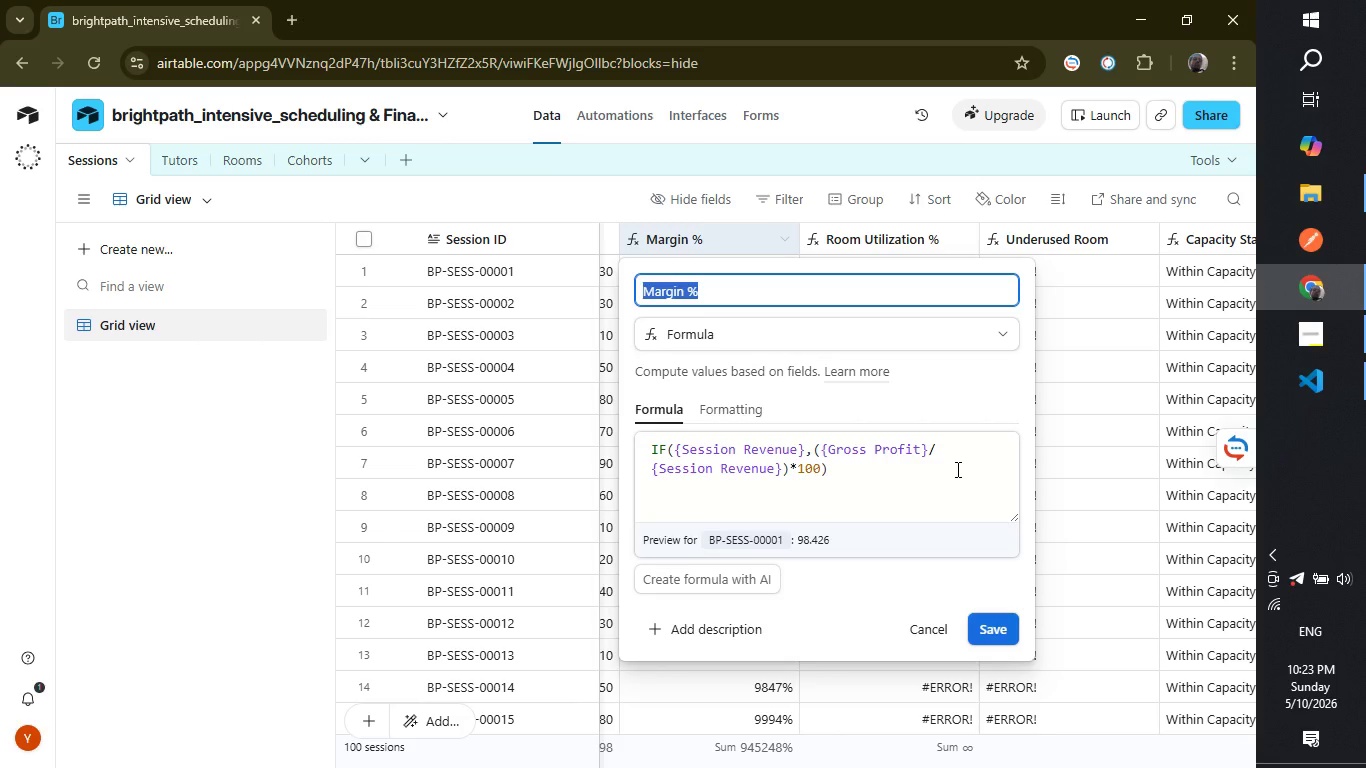 
left_click([991, 623])
 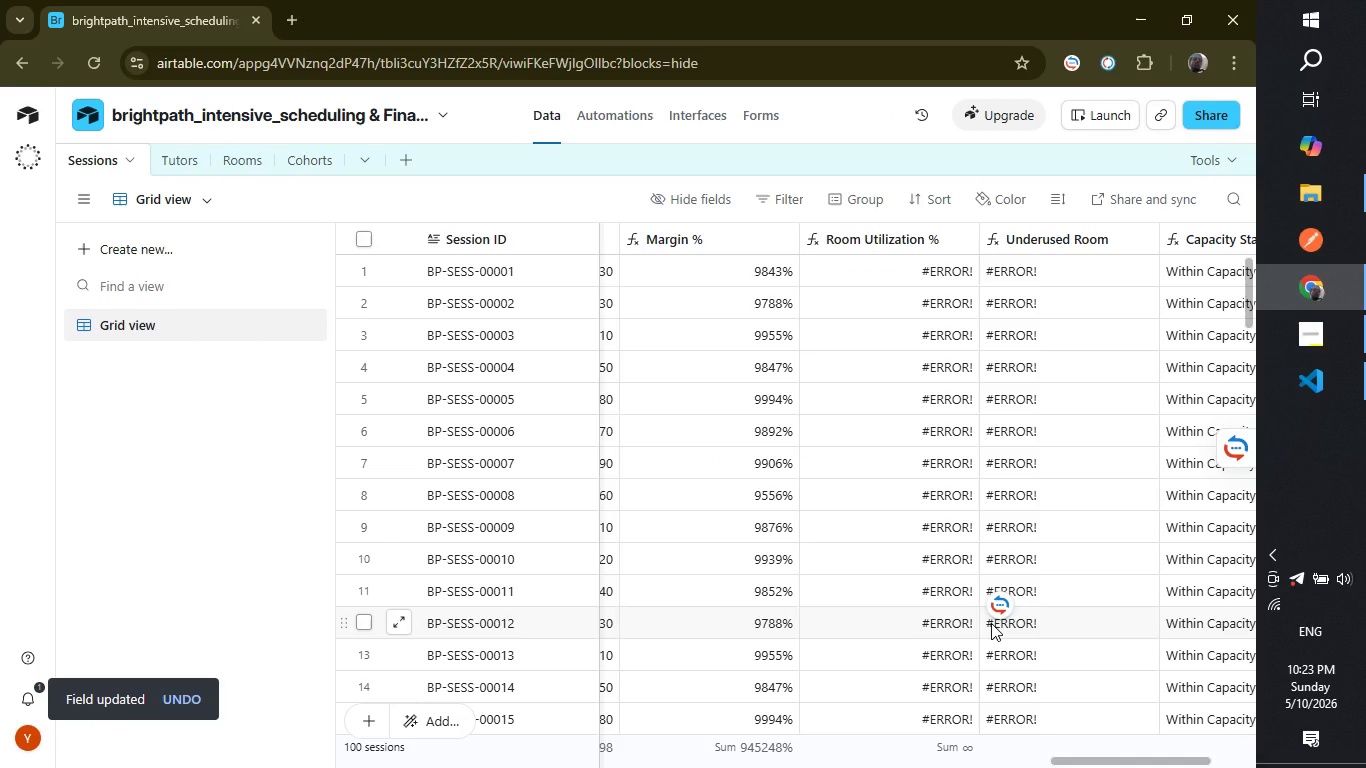 
wait(13.38)
 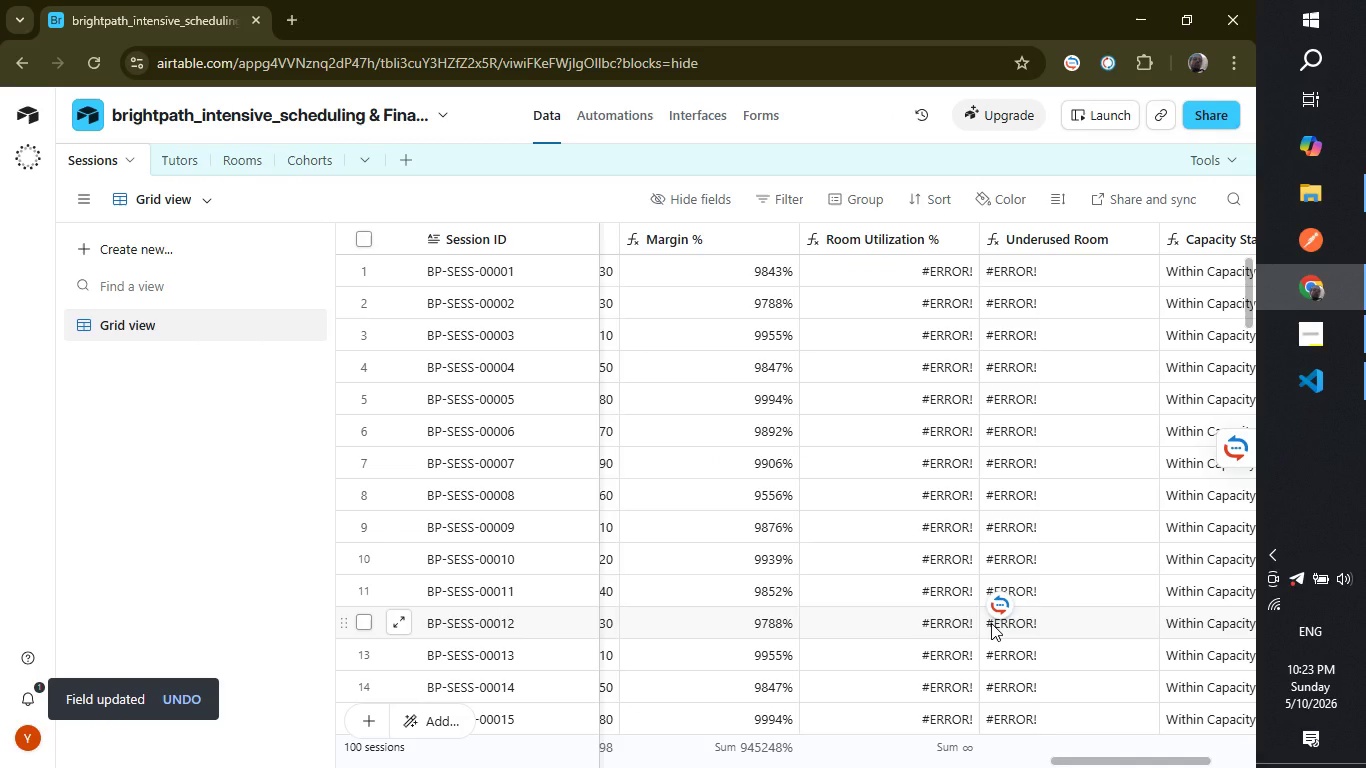 
double_click([928, 236])
 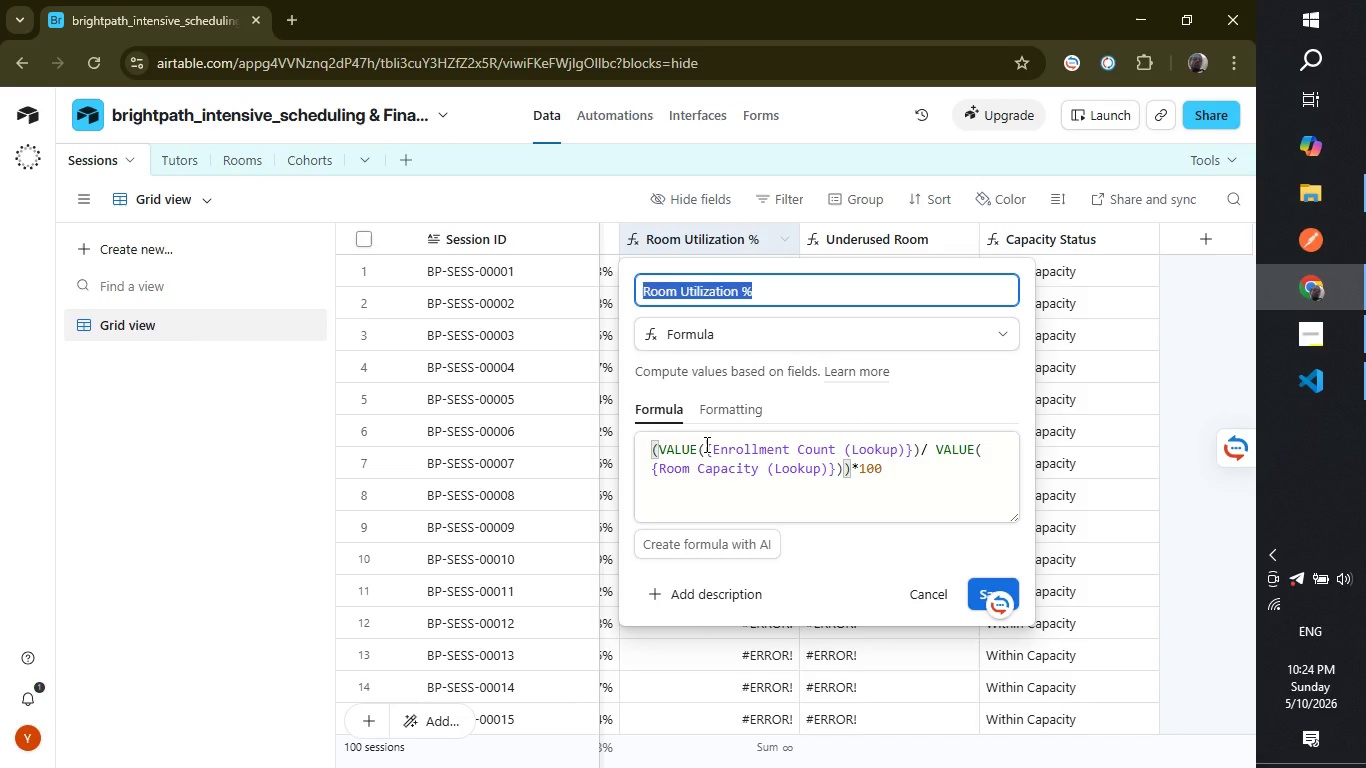 
wait(77.38)
 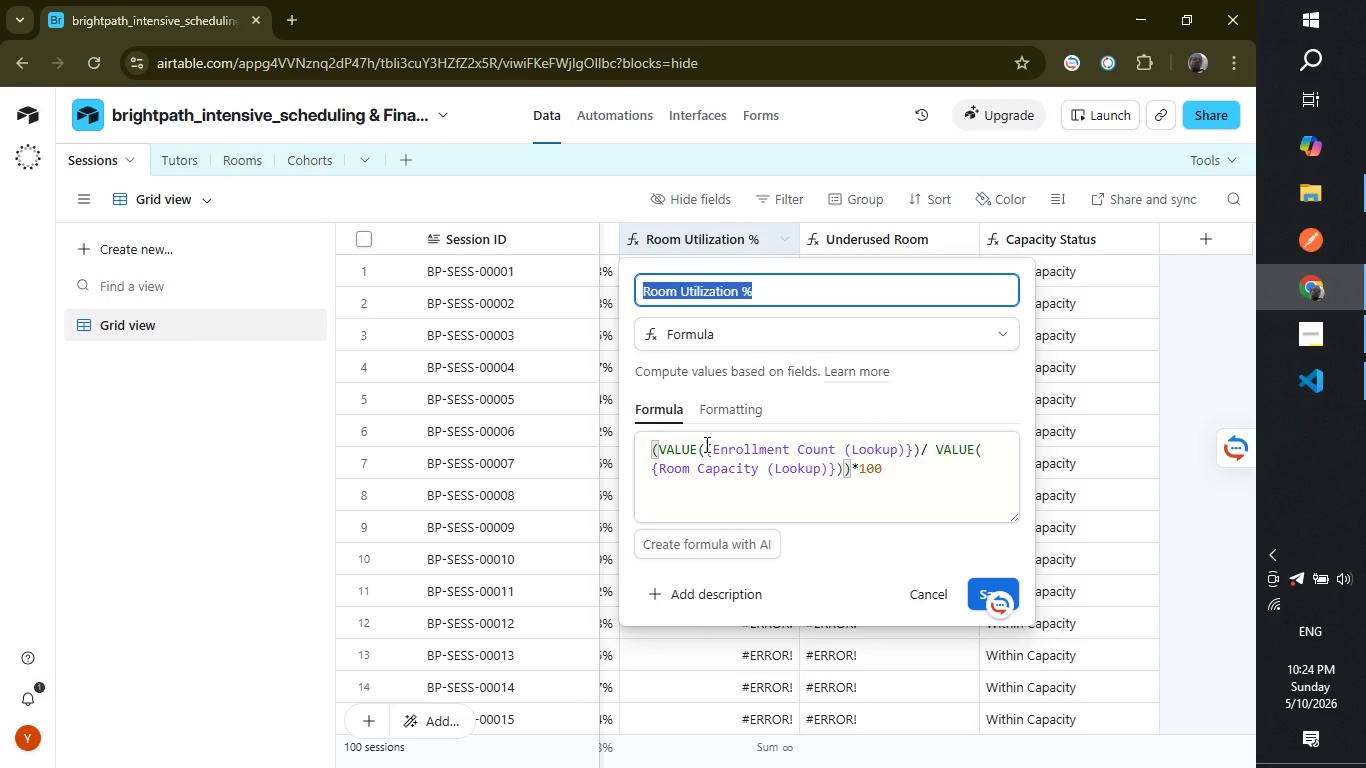 
key(Control+ControlLeft)
 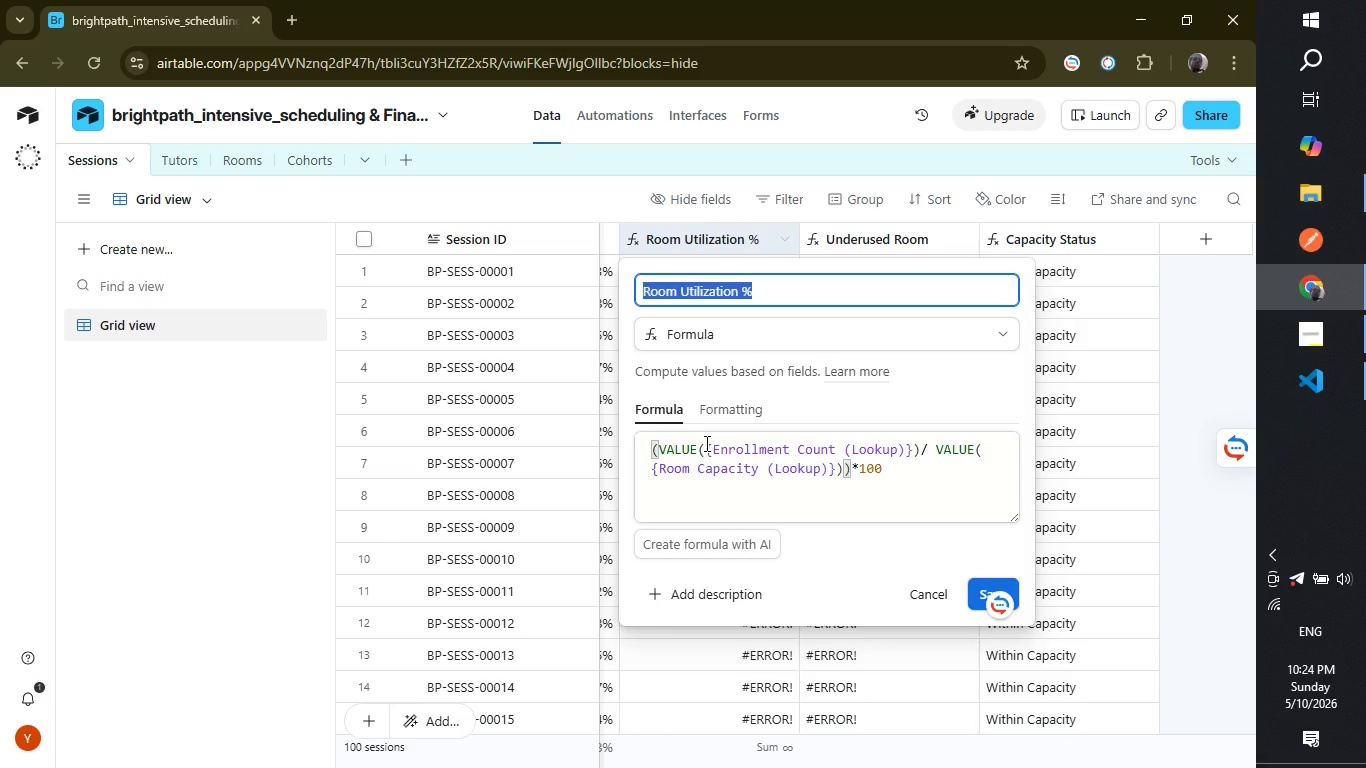 
key(Control+A)
 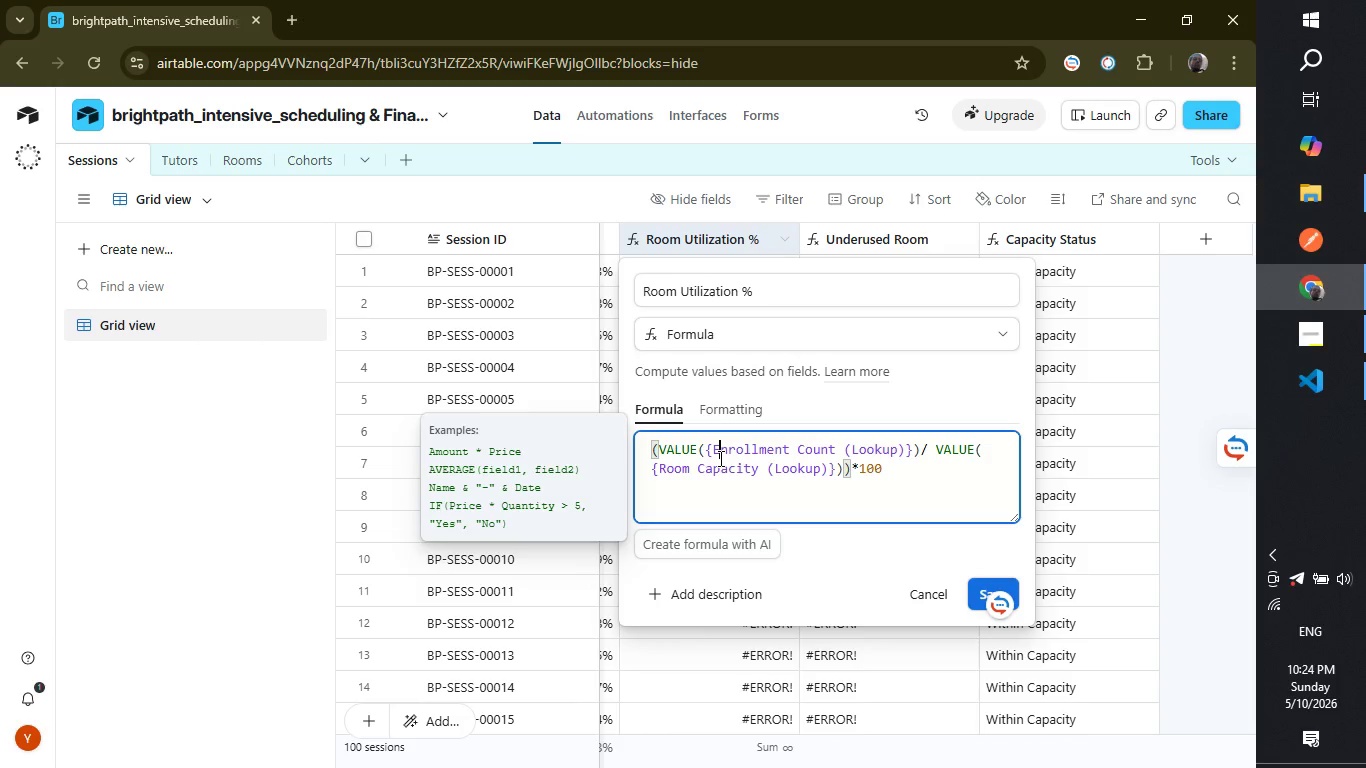 
double_click([719, 458])
 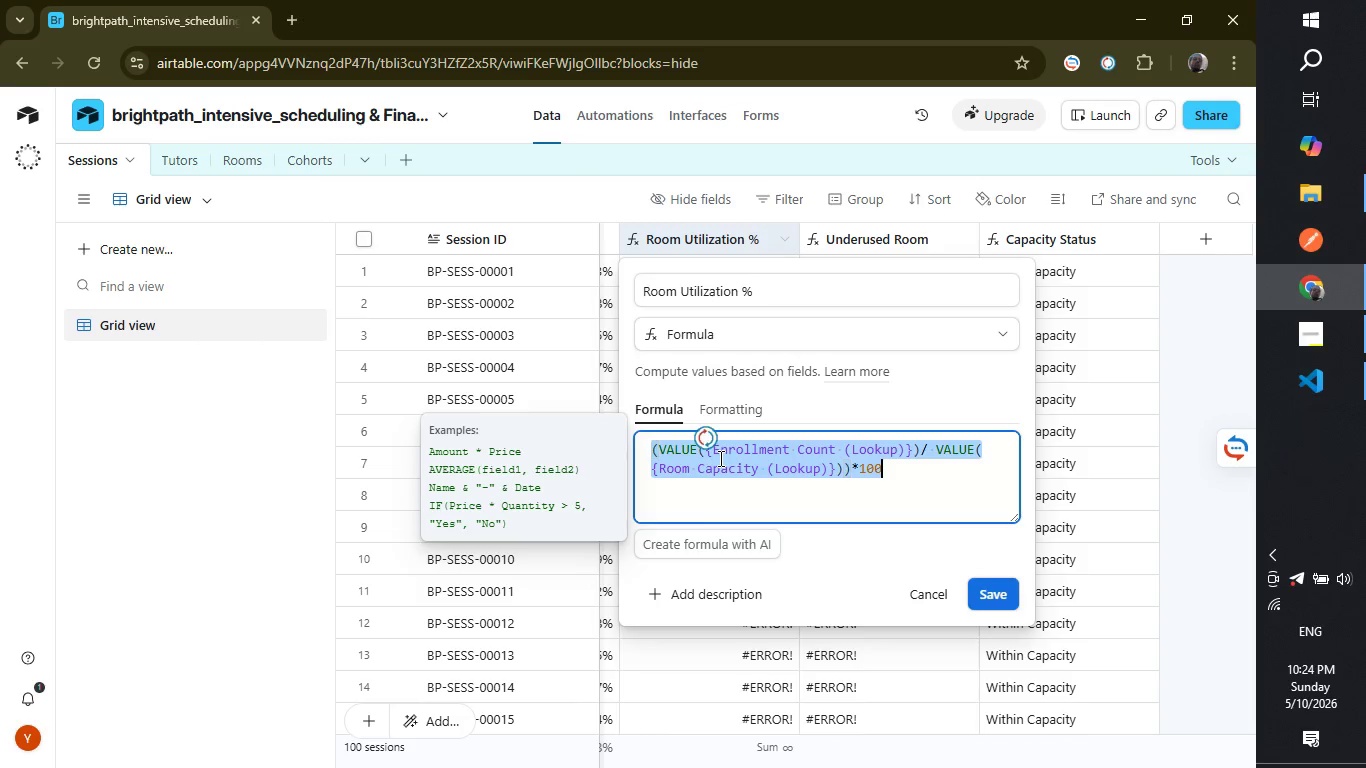 
triple_click([719, 458])
 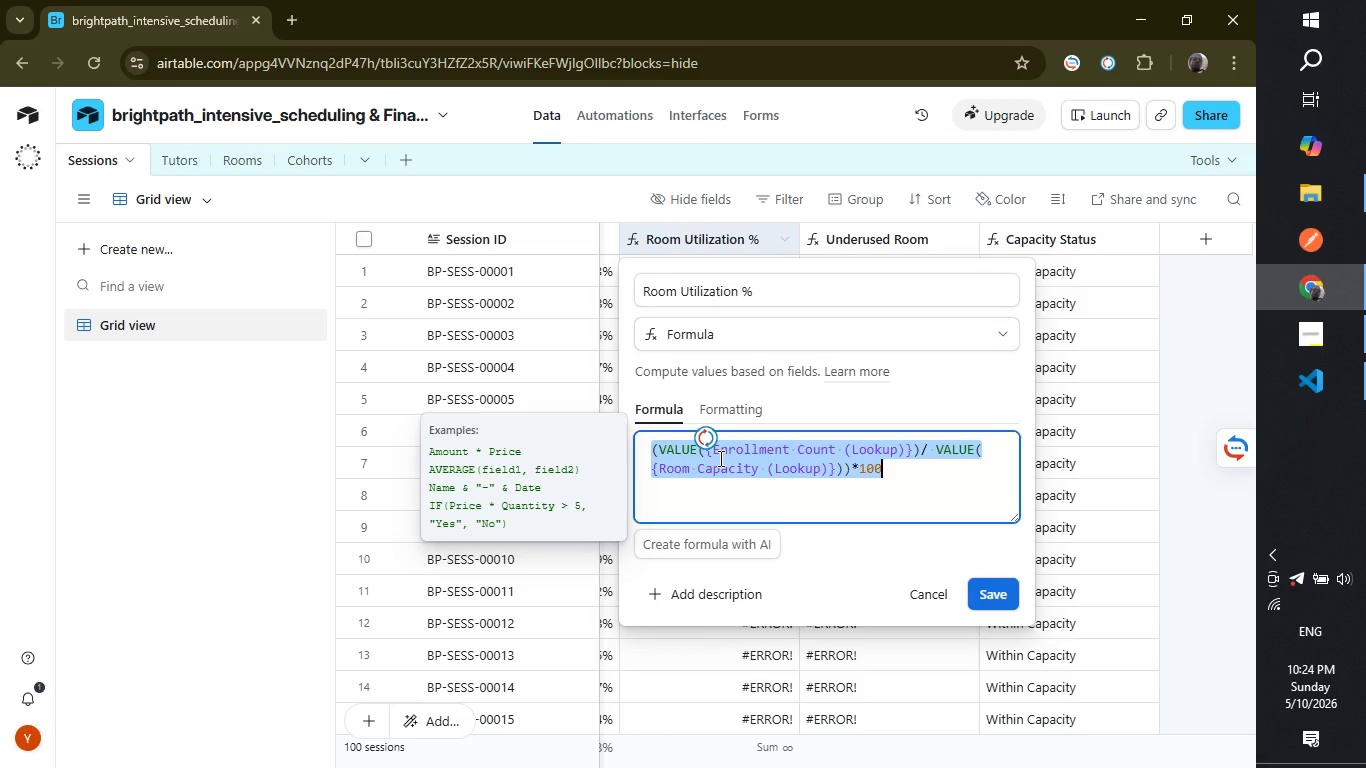 
key(Control+ControlLeft)
 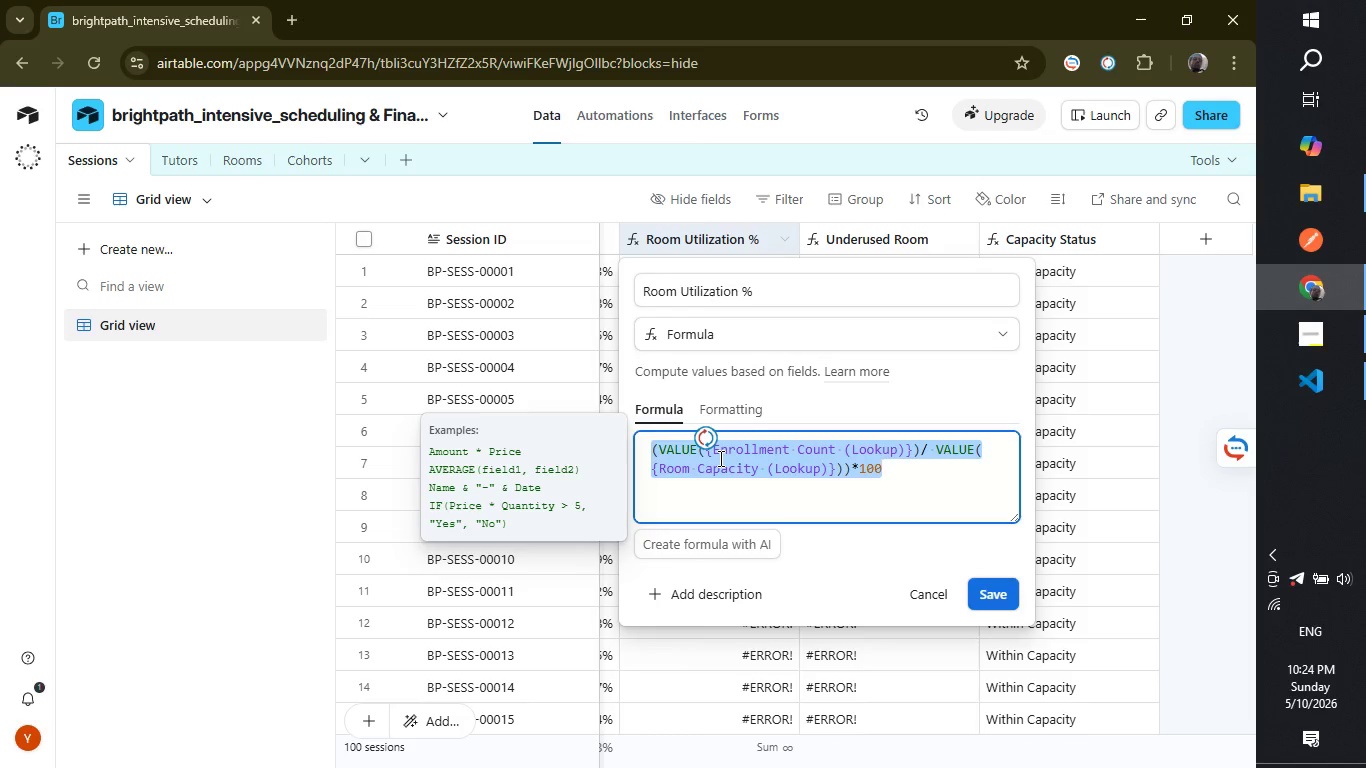 
key(Control+A)
 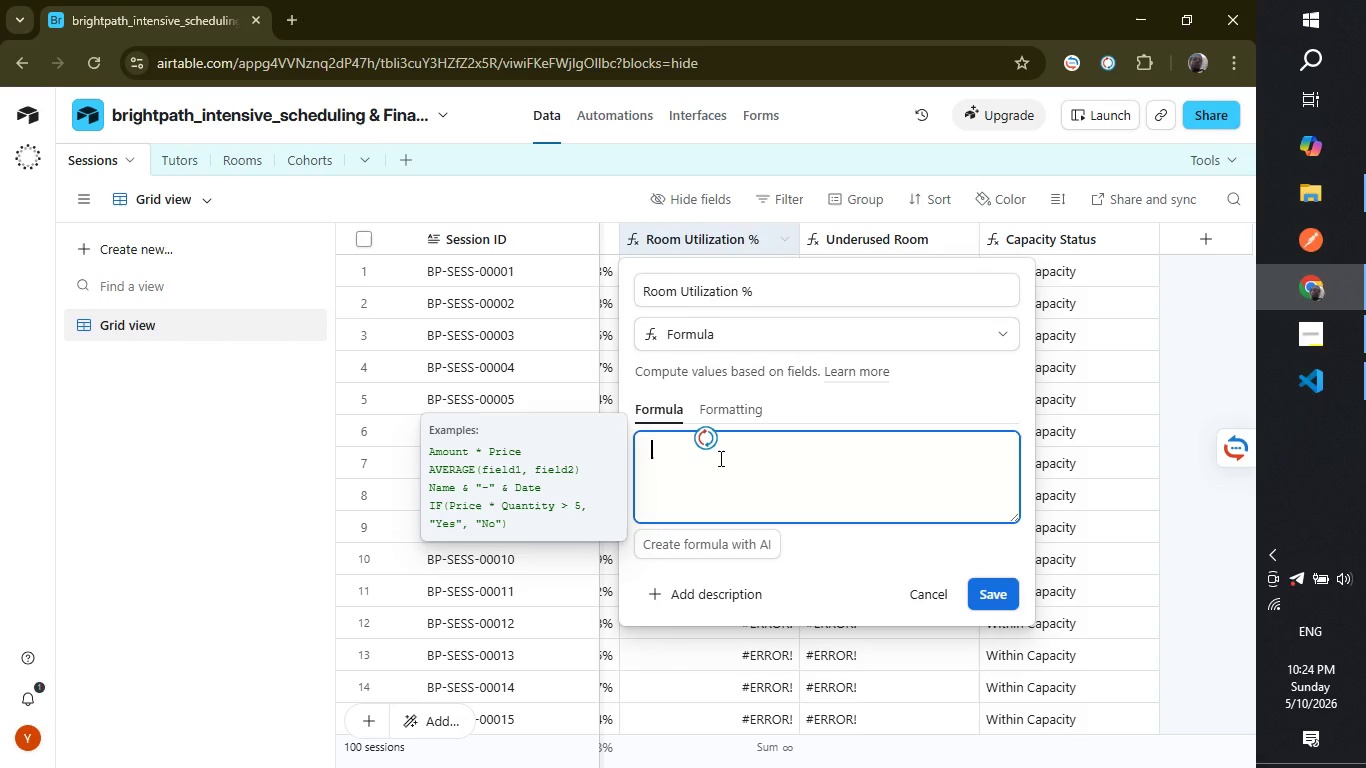 
key(Backspace)
type(I)
key(Backspace)
type(if(0)
key(Backspace)
 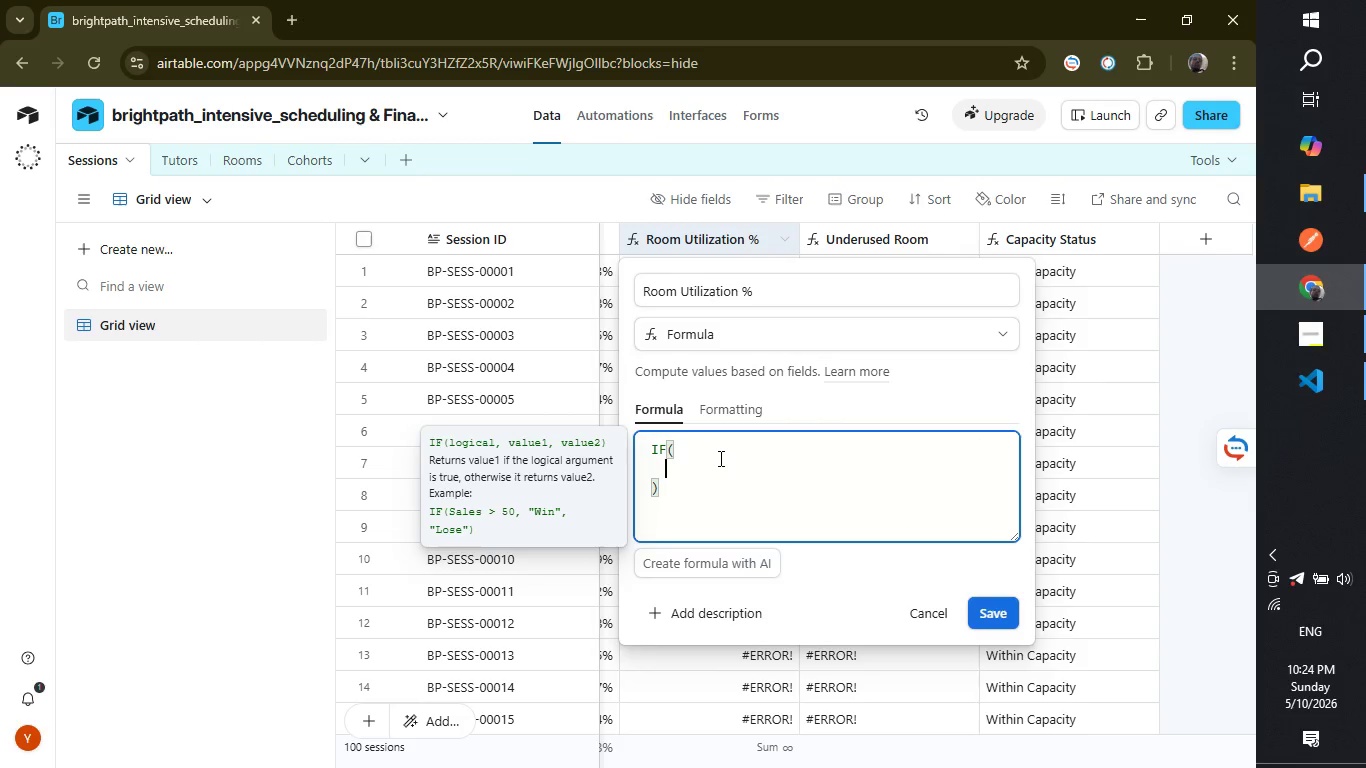 
key(Enter)
 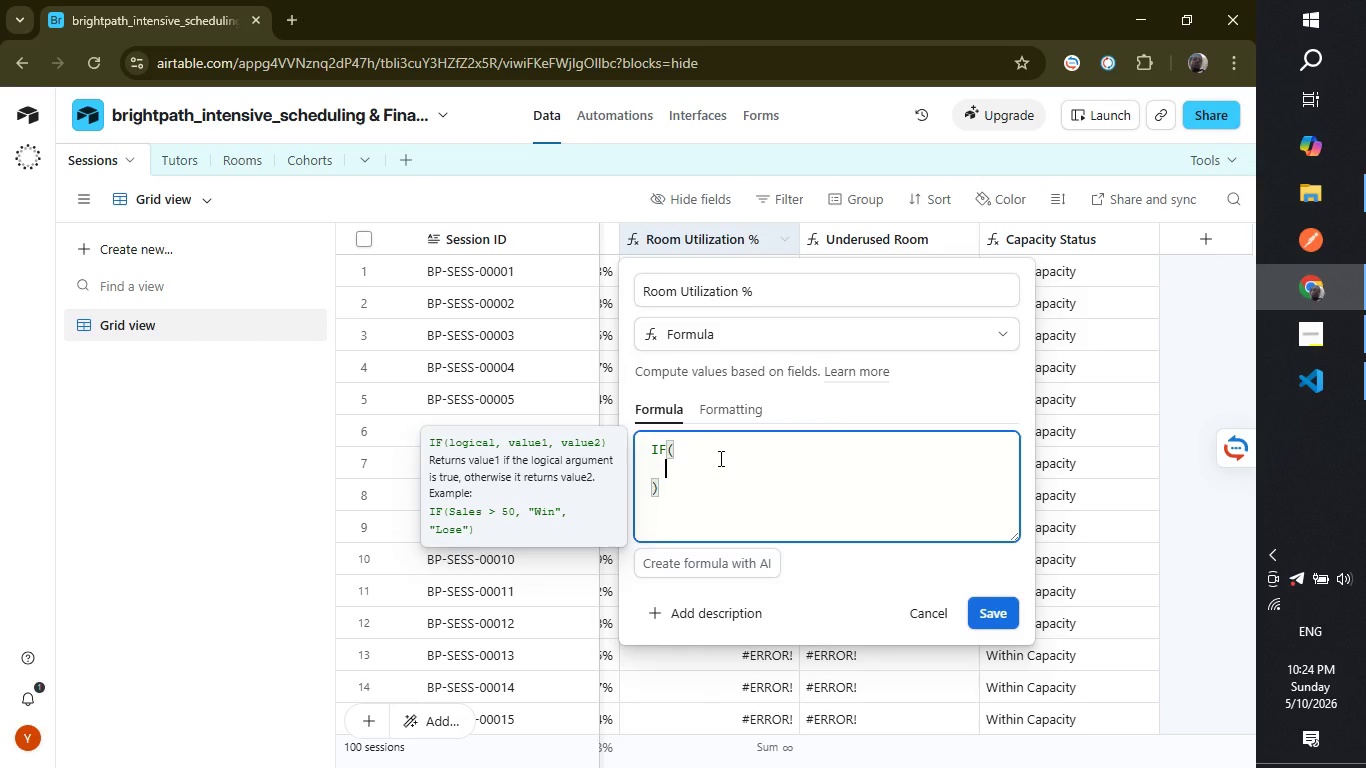 
type(vallue)
key(Backspace)
key(Backspace)
key(Backspace)
 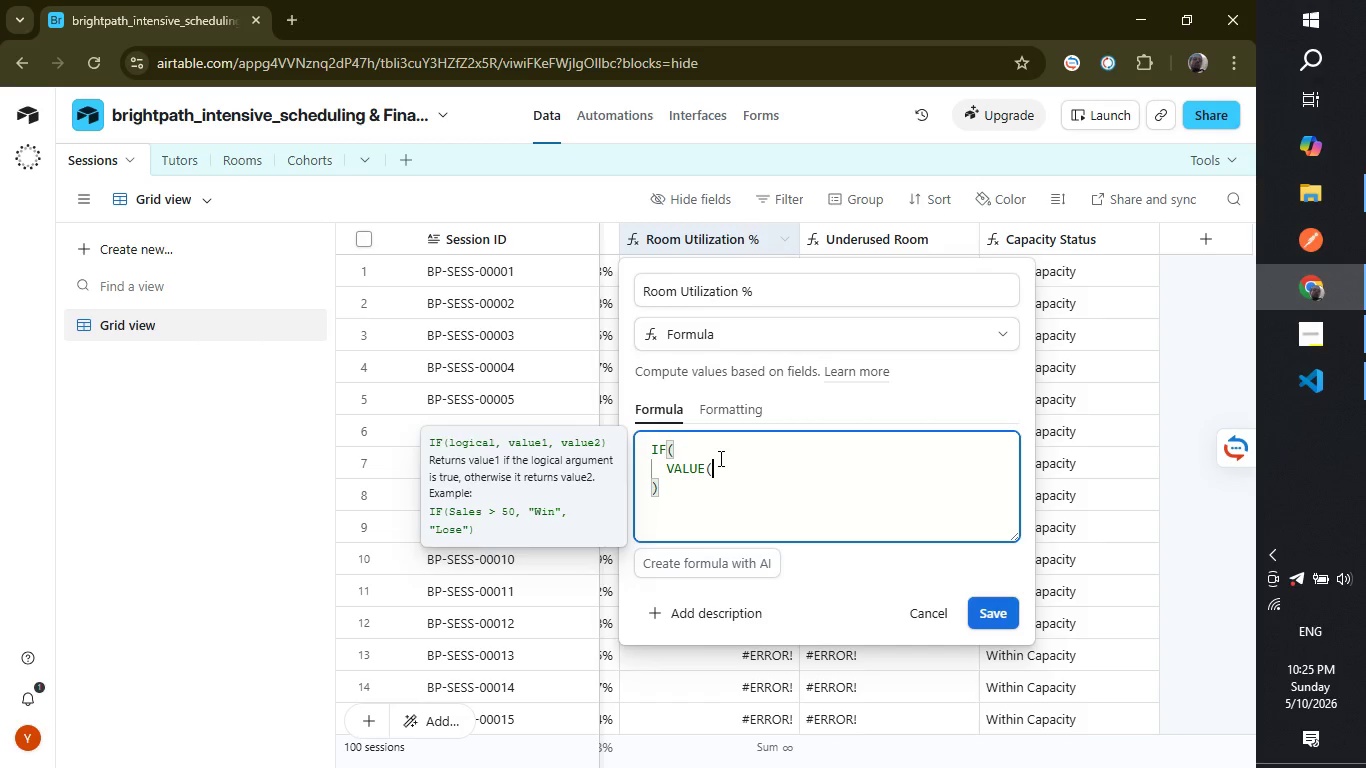 
key(Enter)
 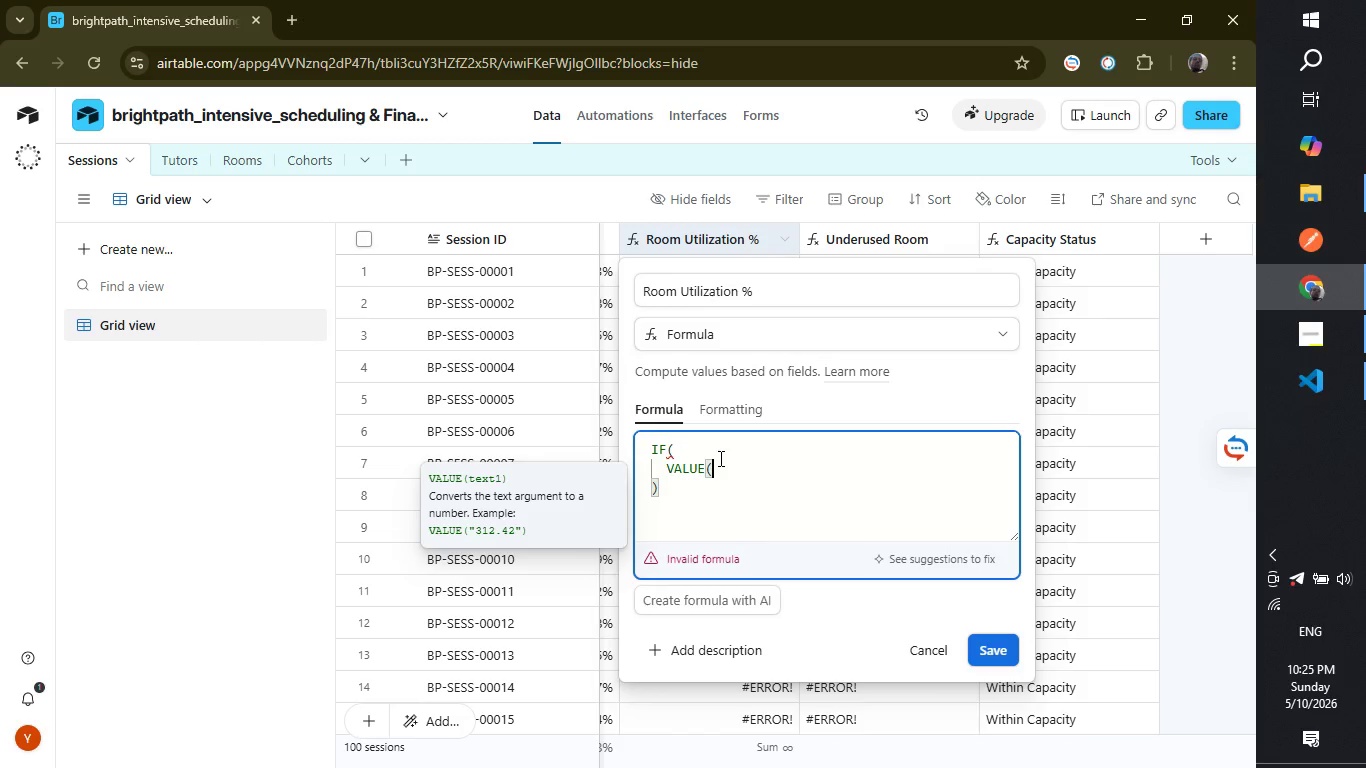 
key(Shift+ShiftLeft)
 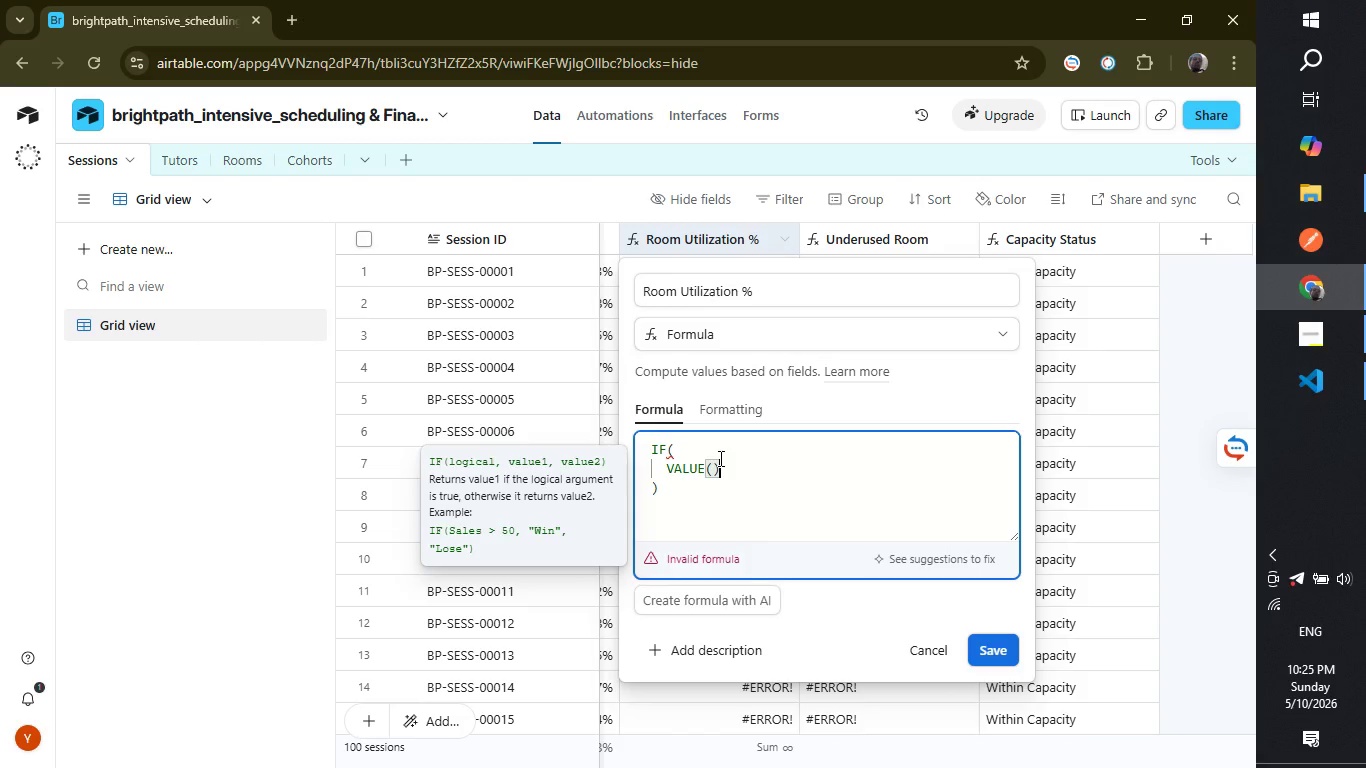 
key(Shift+0)
 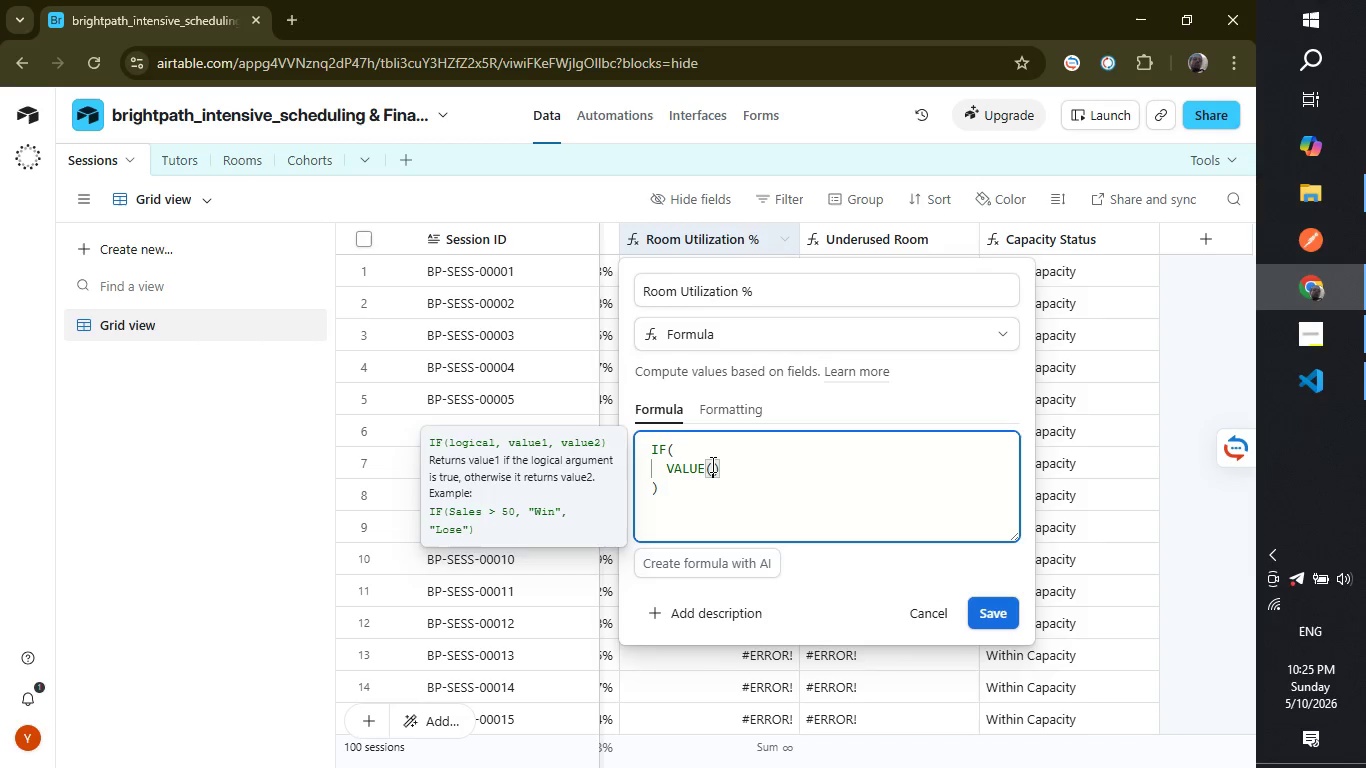 
left_click([711, 464])
 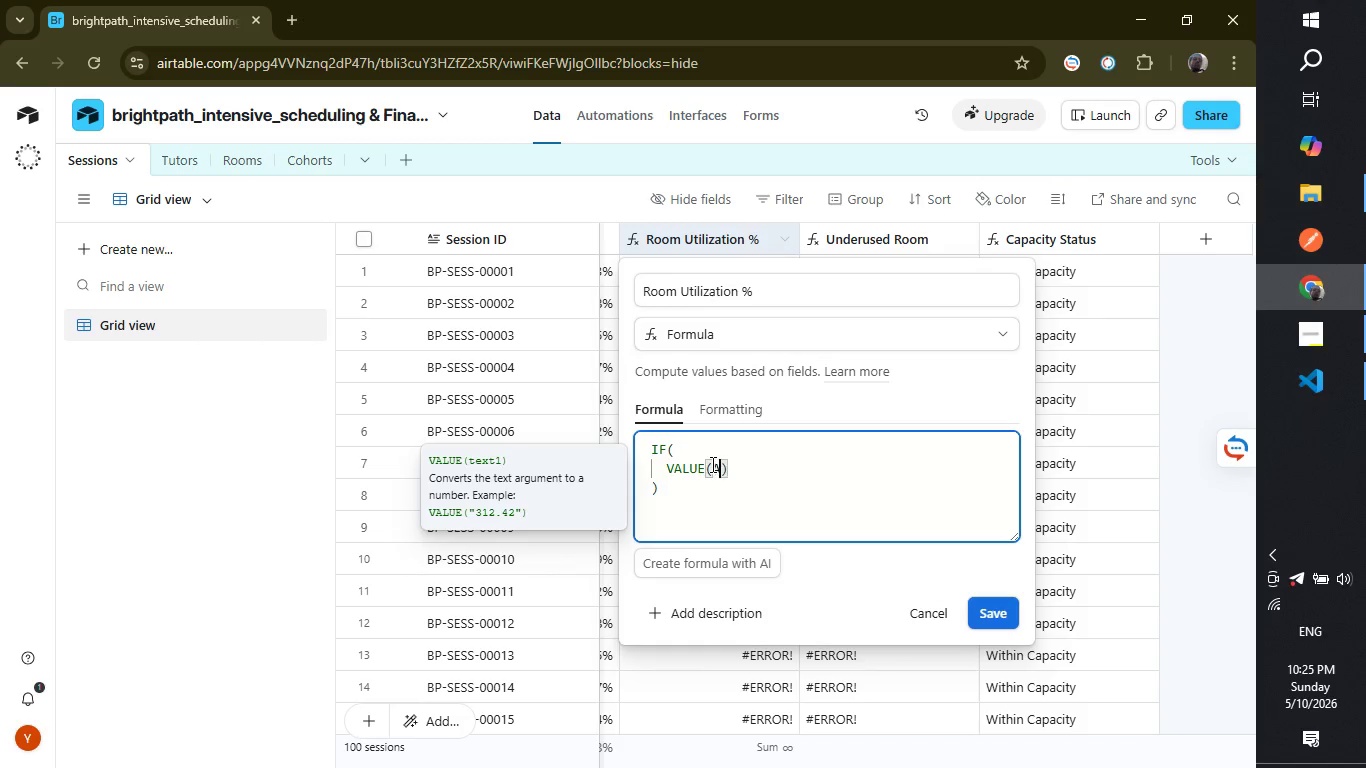 
type(arrayjo)
 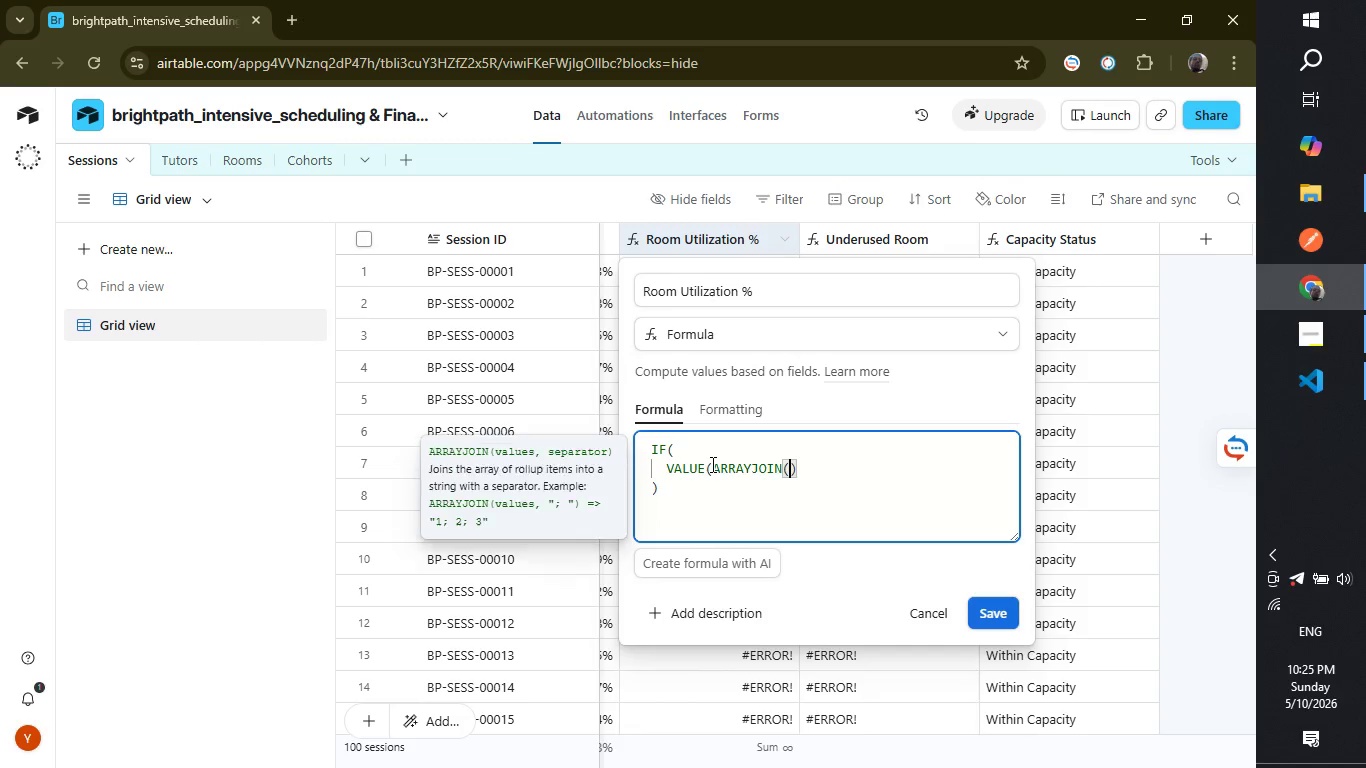 
key(Enter)
 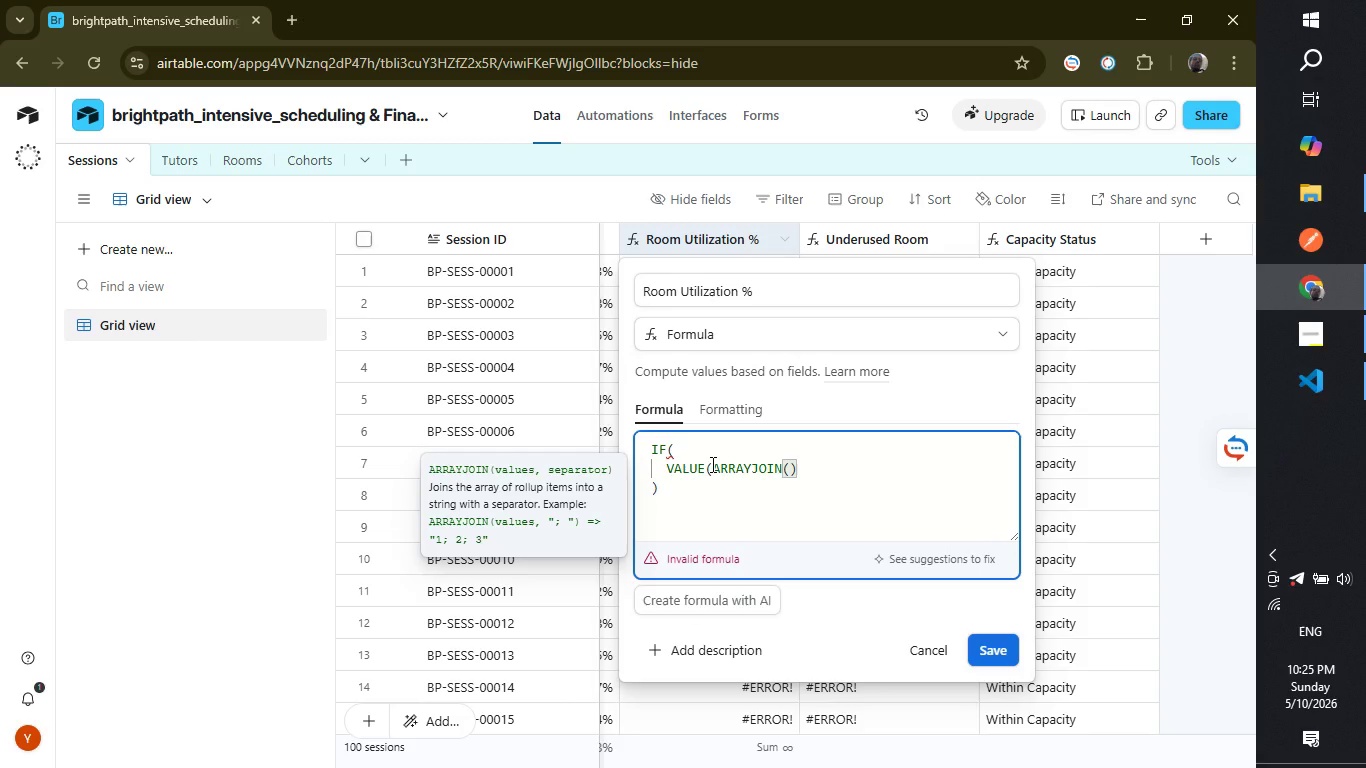 
wait(5.76)
 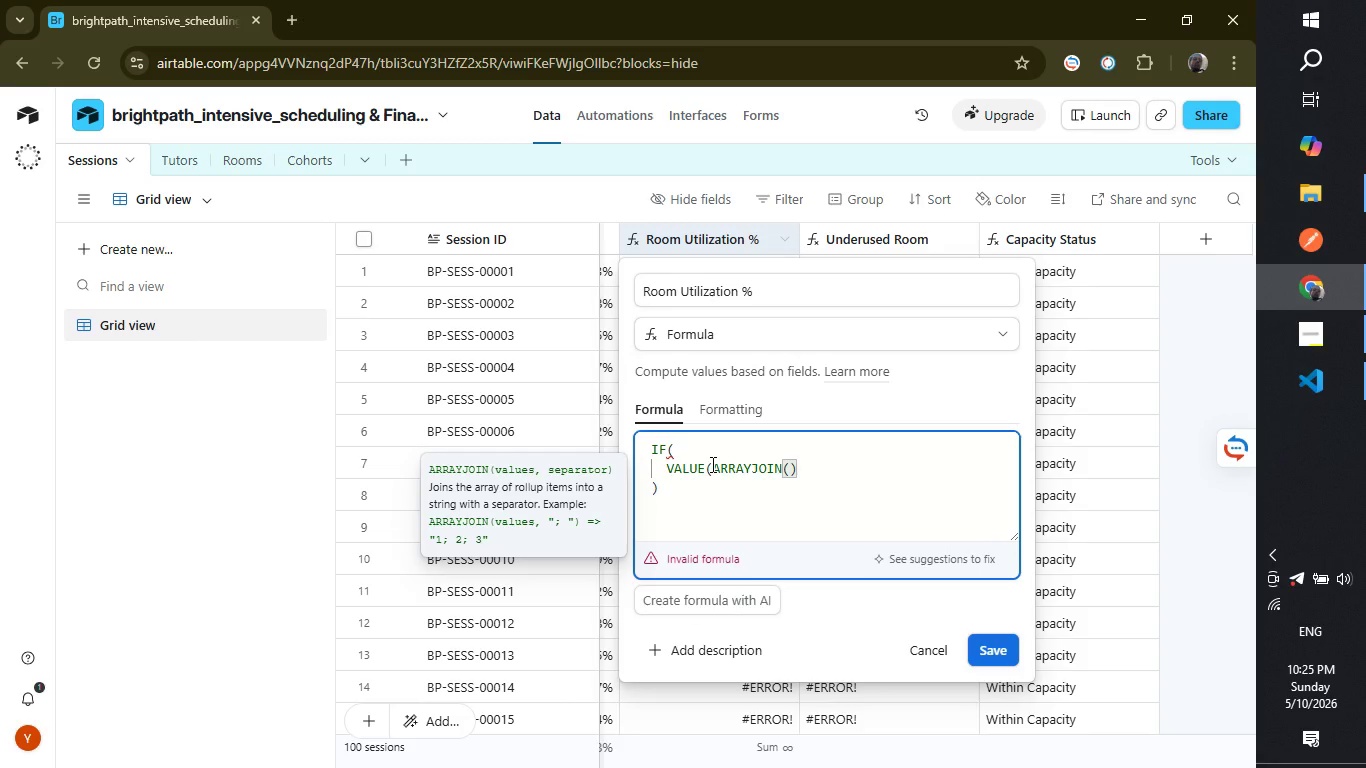 
type({room)
 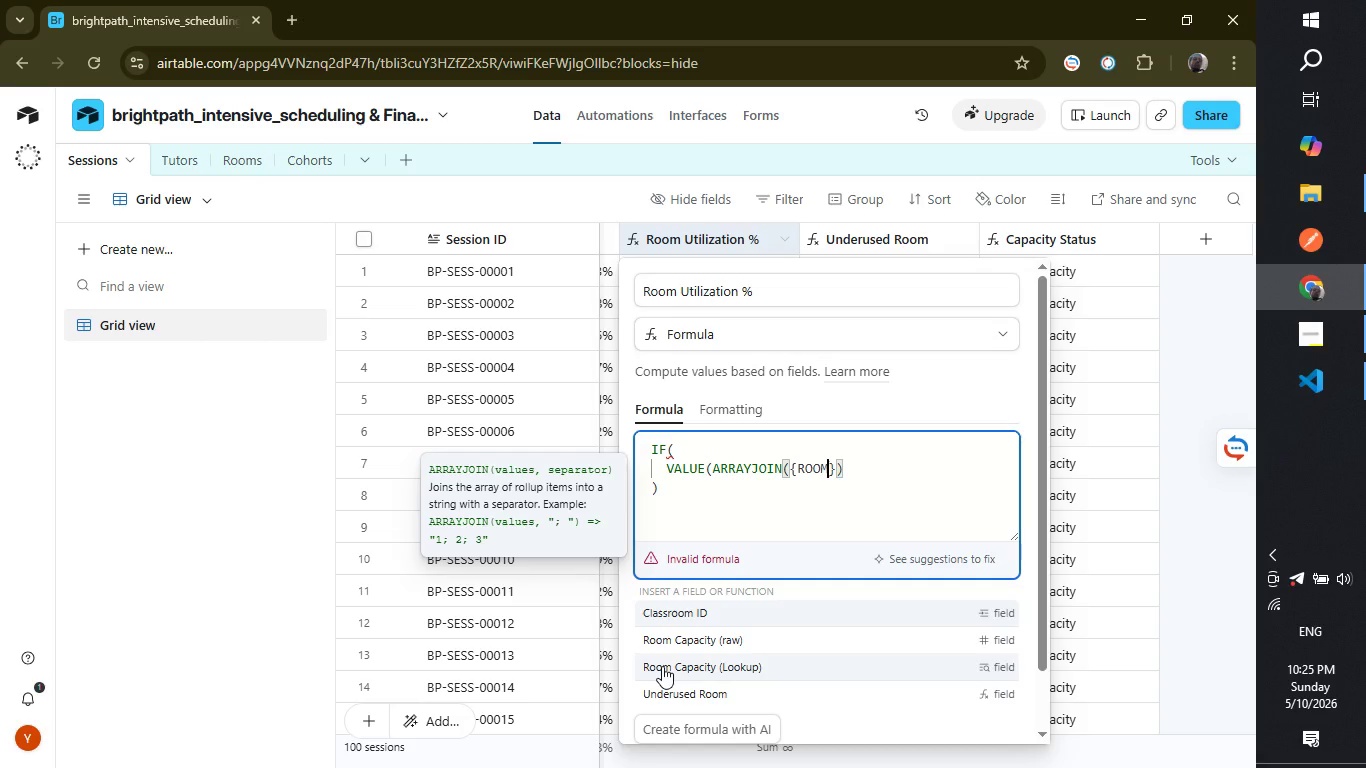 
left_click([663, 666])
 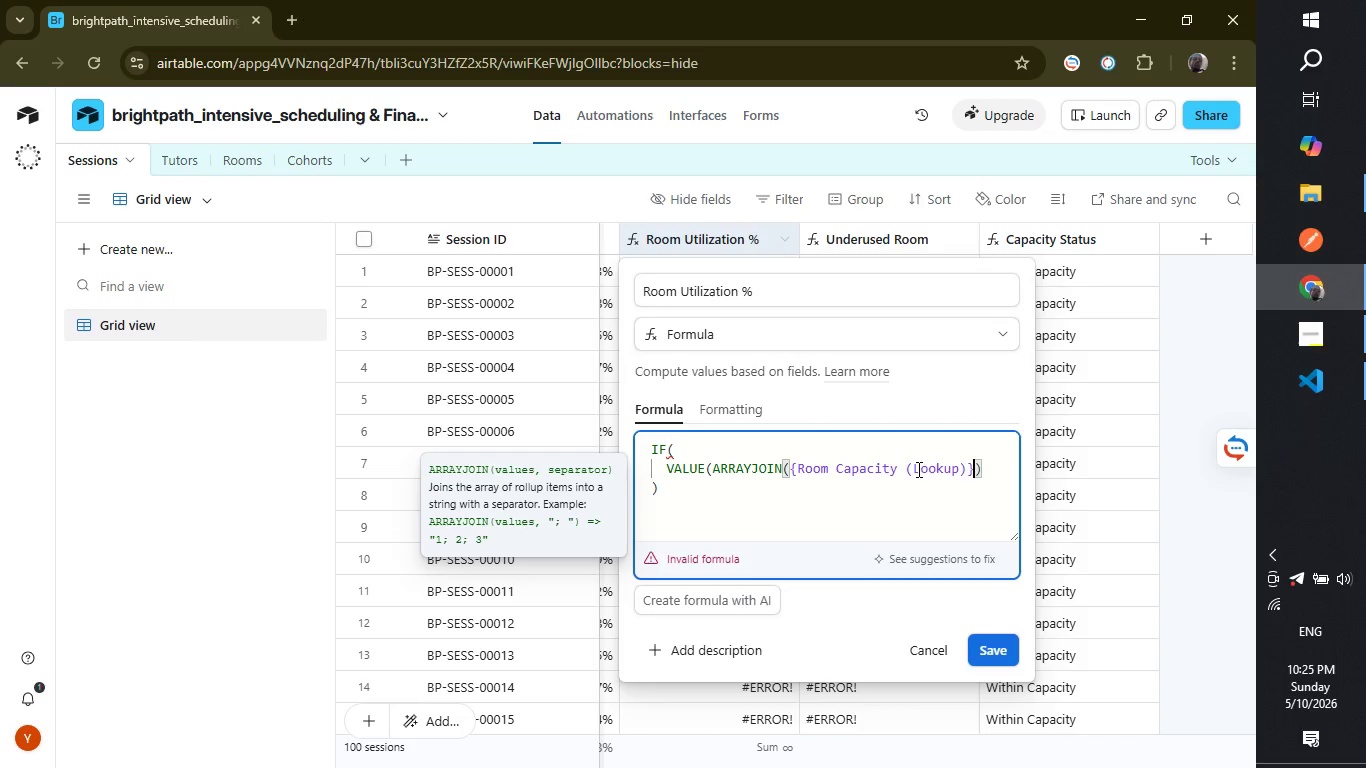 
wait(12.89)
 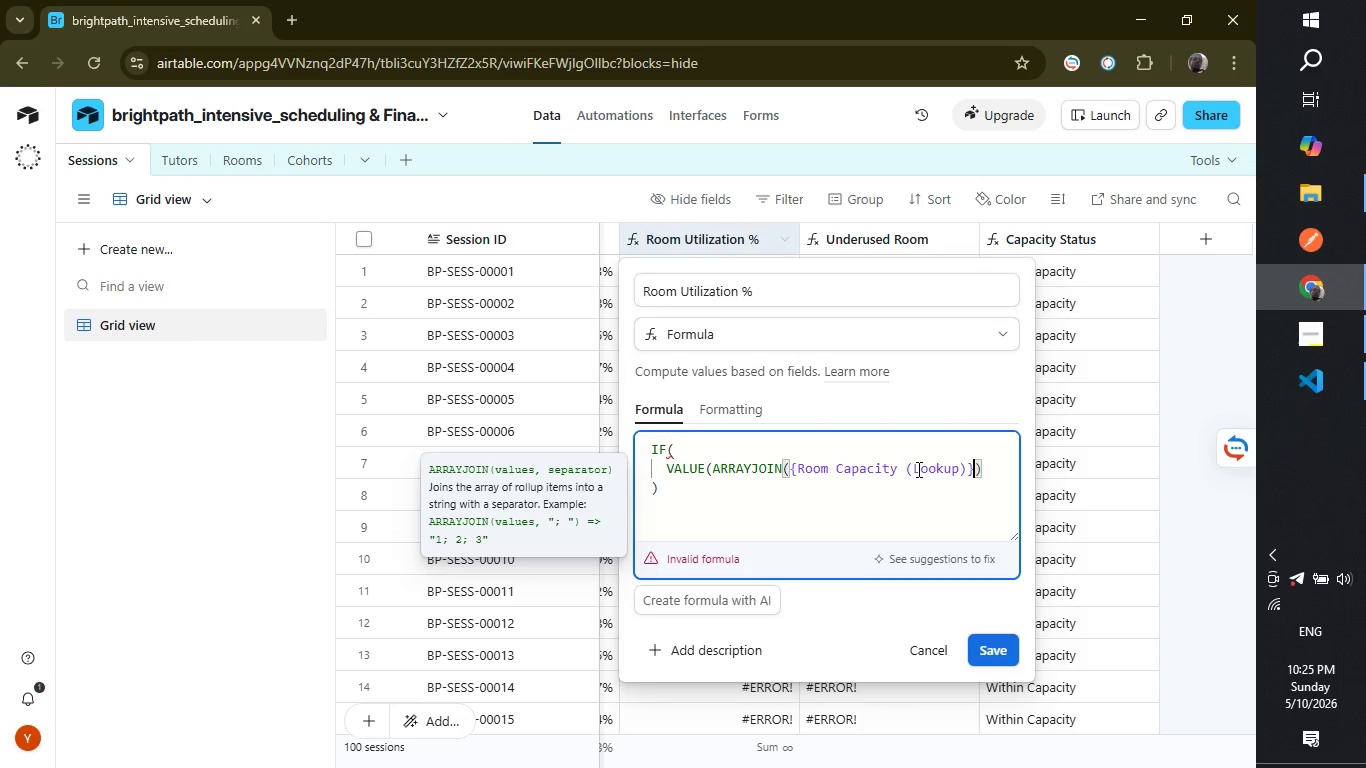 
left_click([719, 490])
 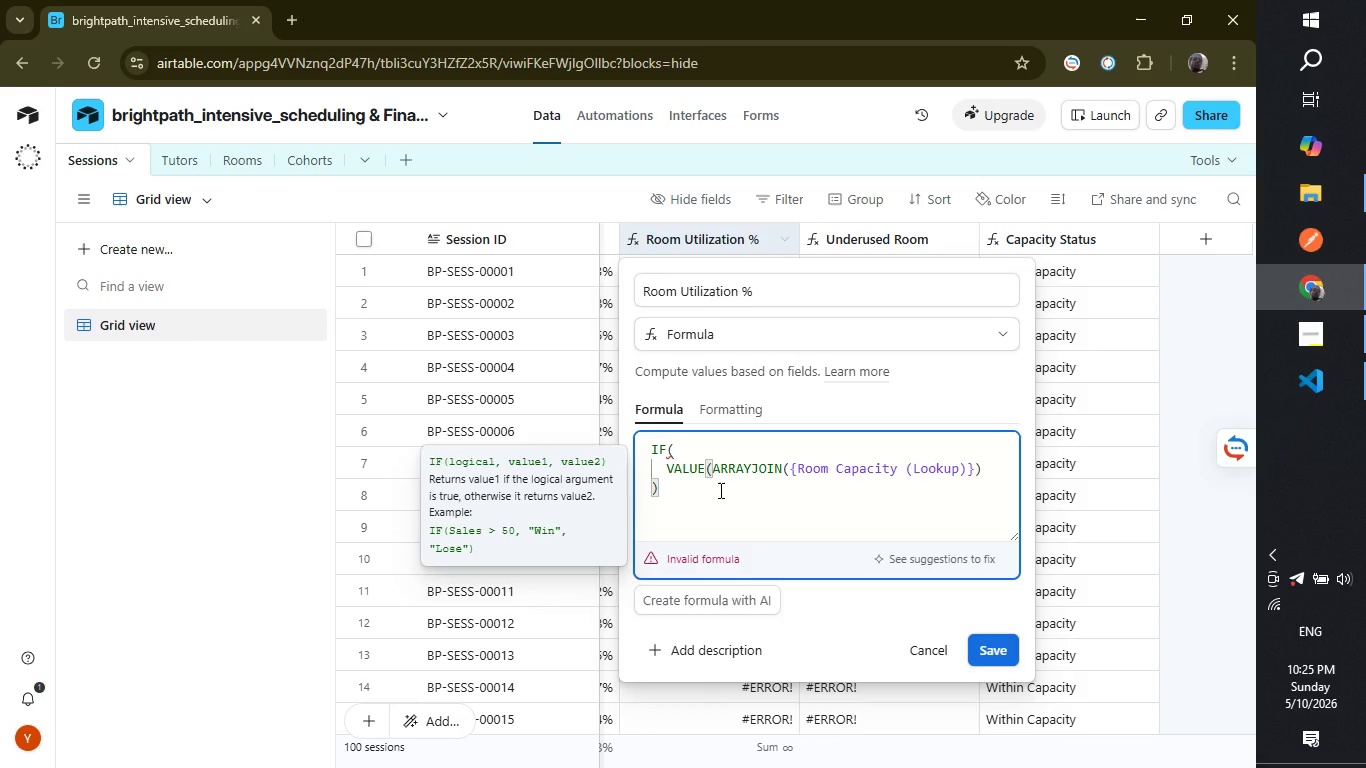 
key(Comma)
 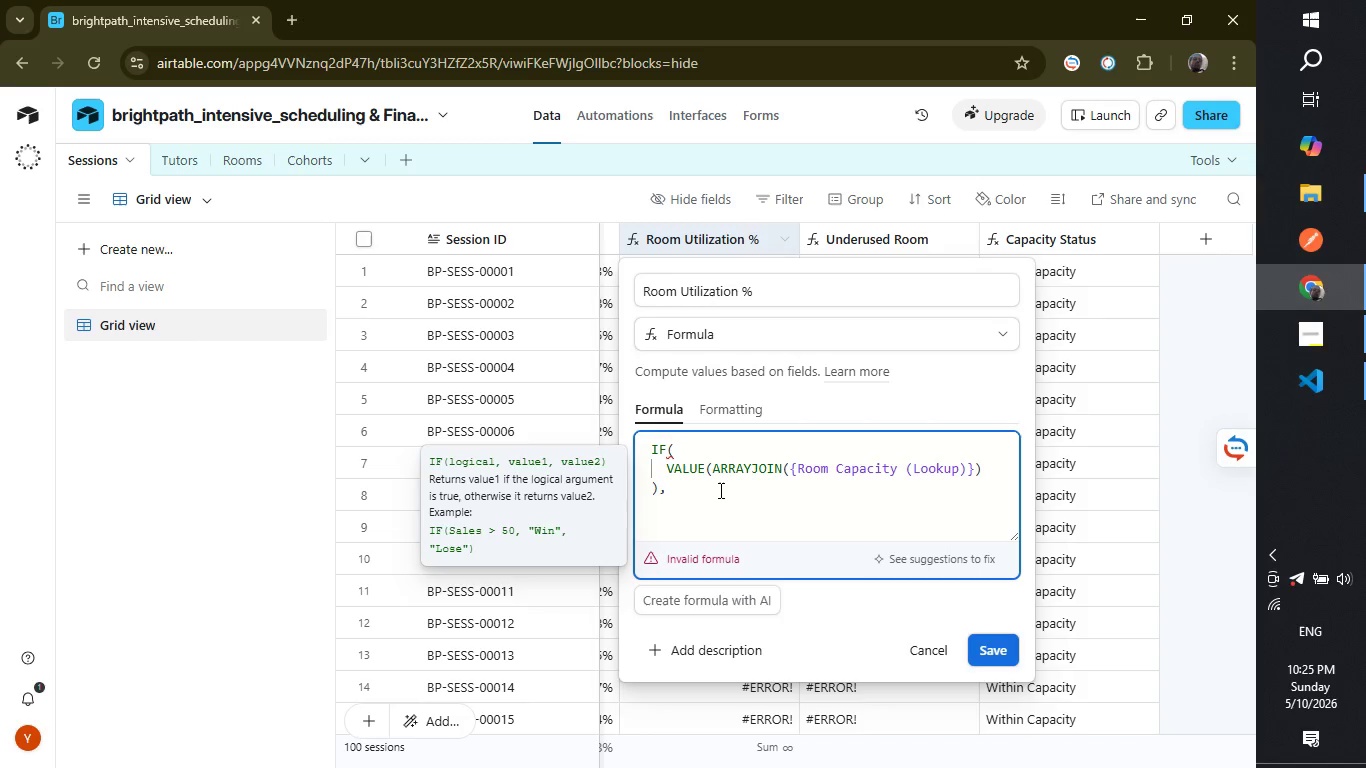 
key(Shift+9)
 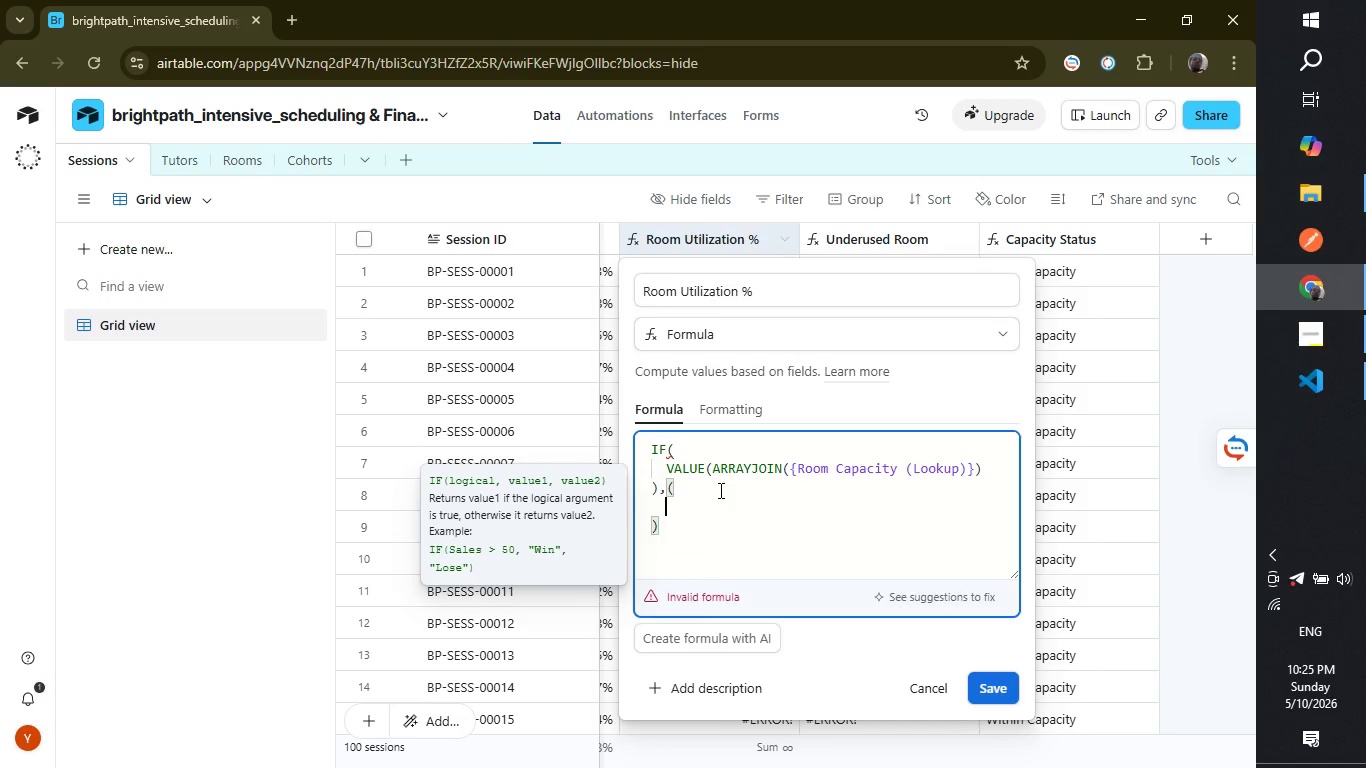 
key(Enter)
 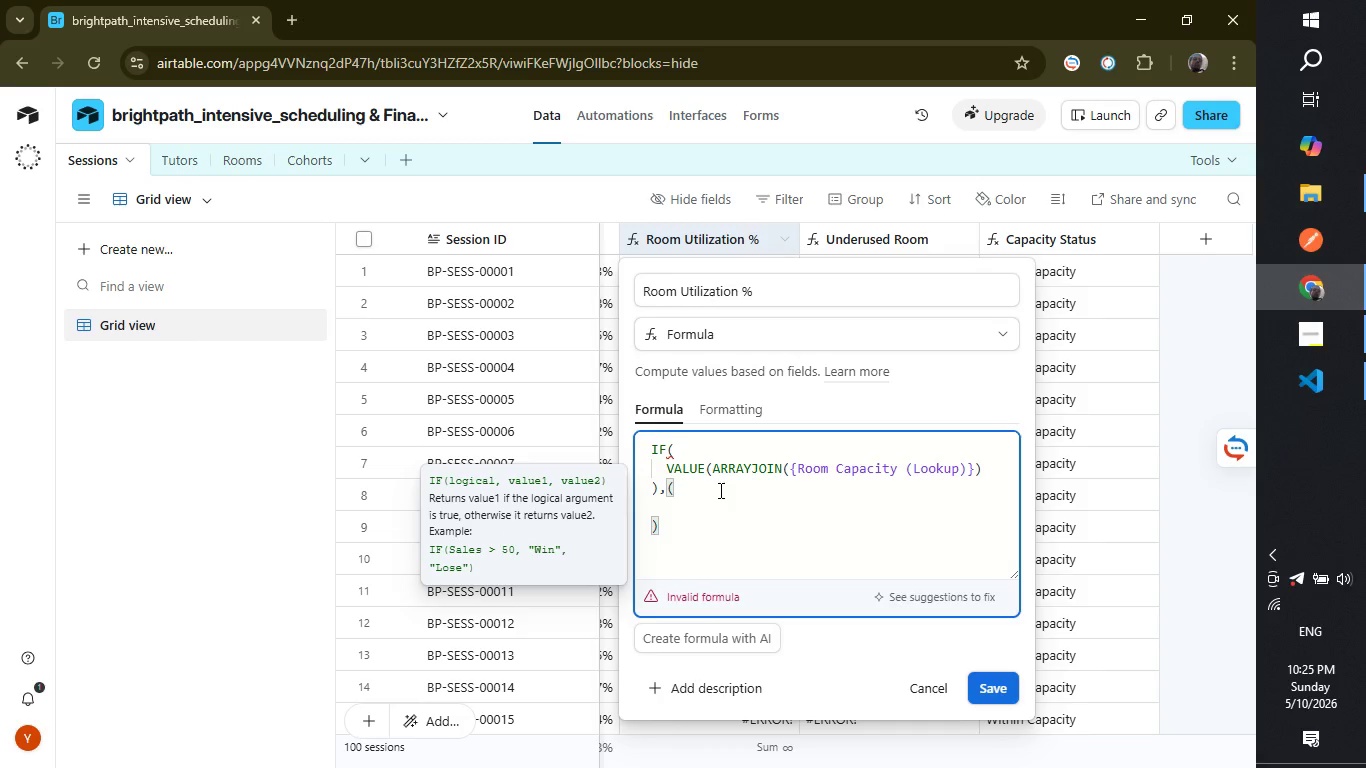 
type(value(array)
 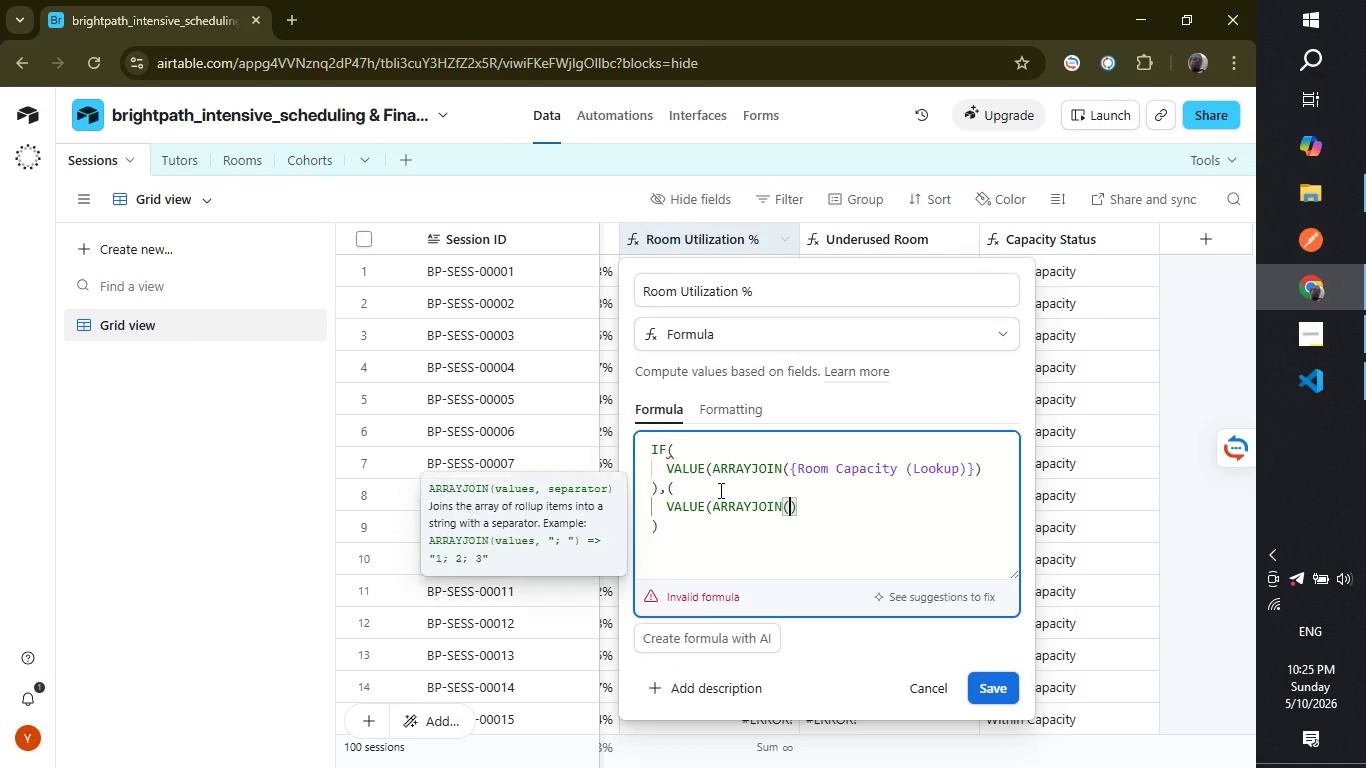 
key(Enter)
 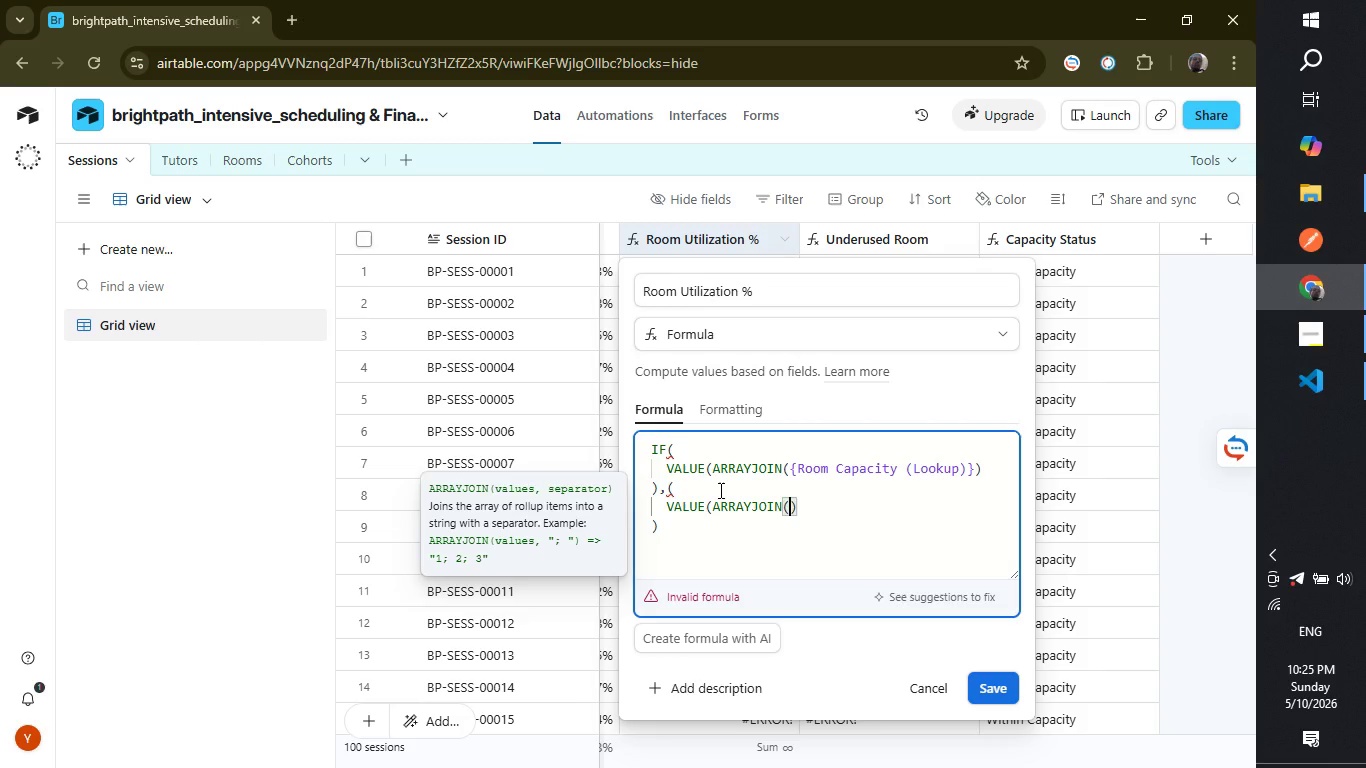 
type({enrolme)
key(Backspace)
key(Backspace)
 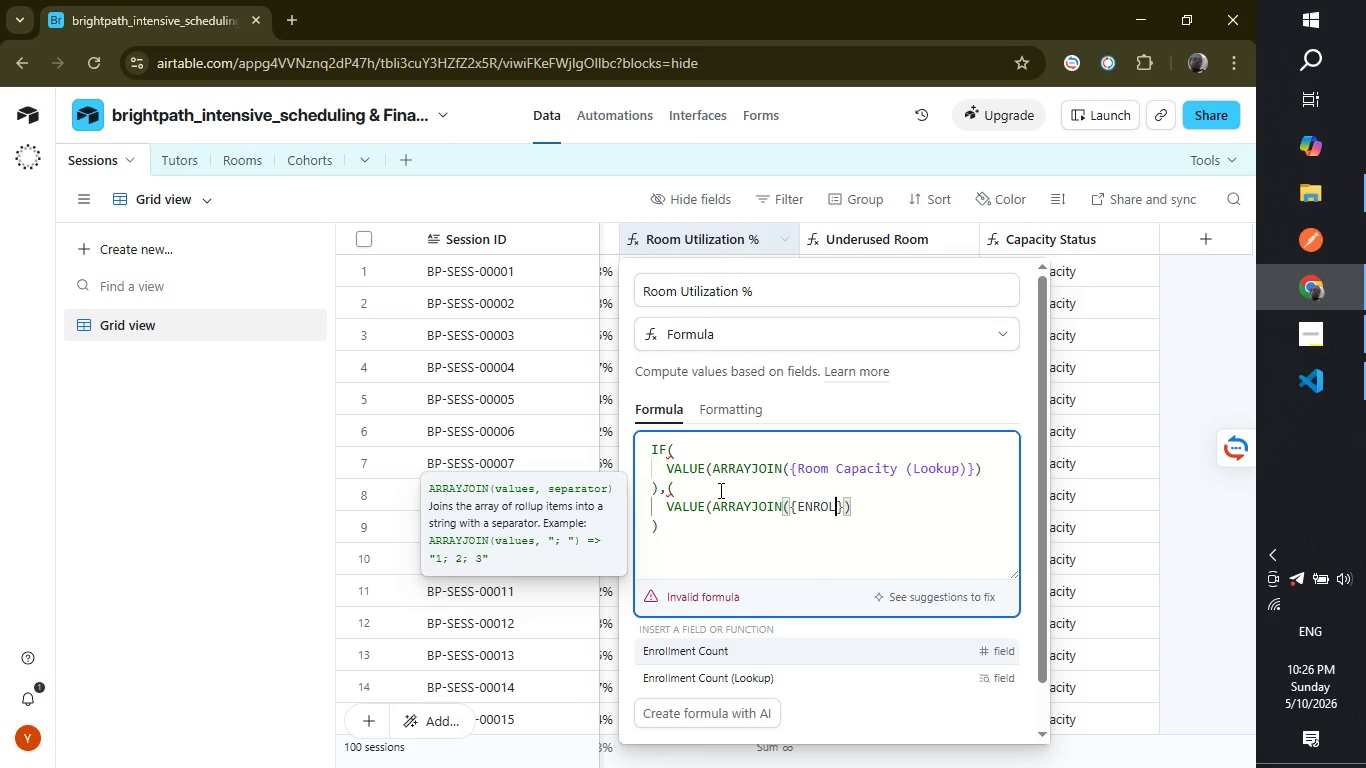 
key(ArrowDown)
 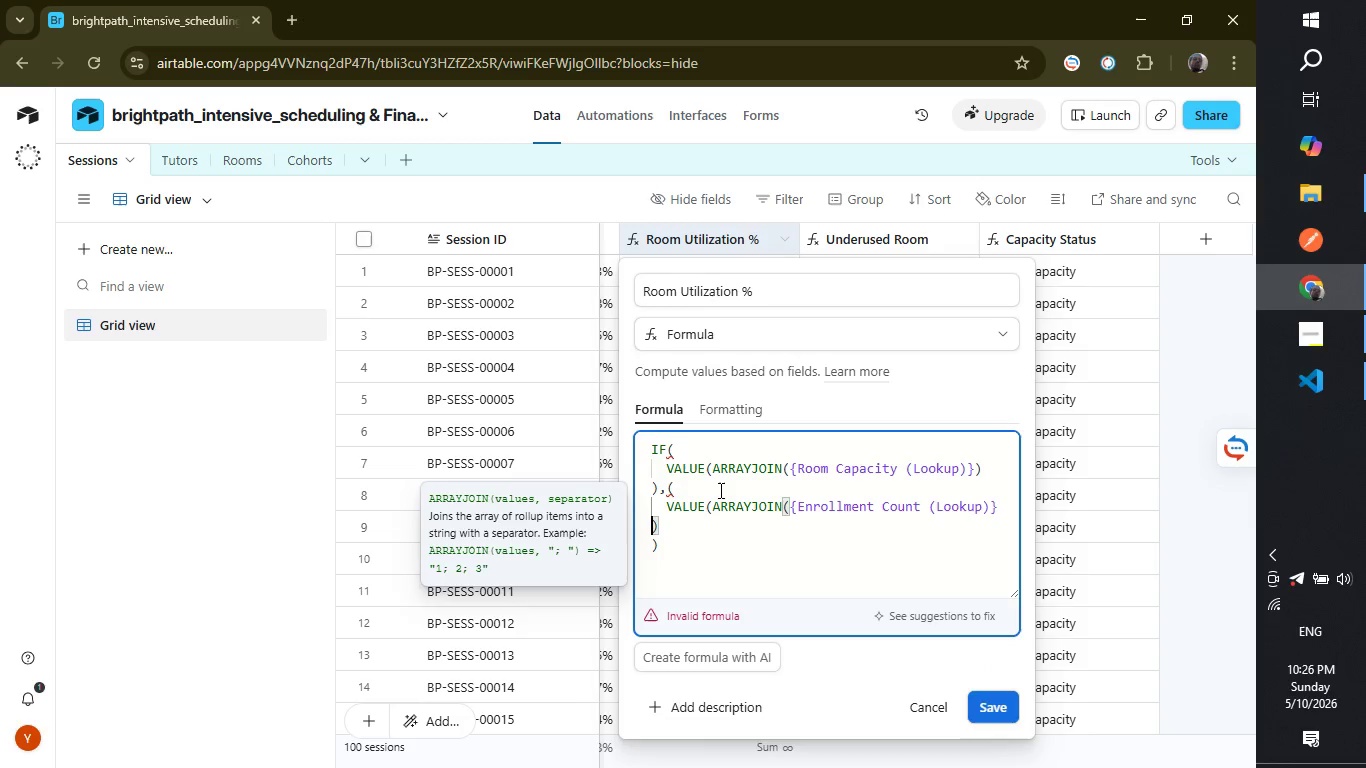 
key(Enter)
 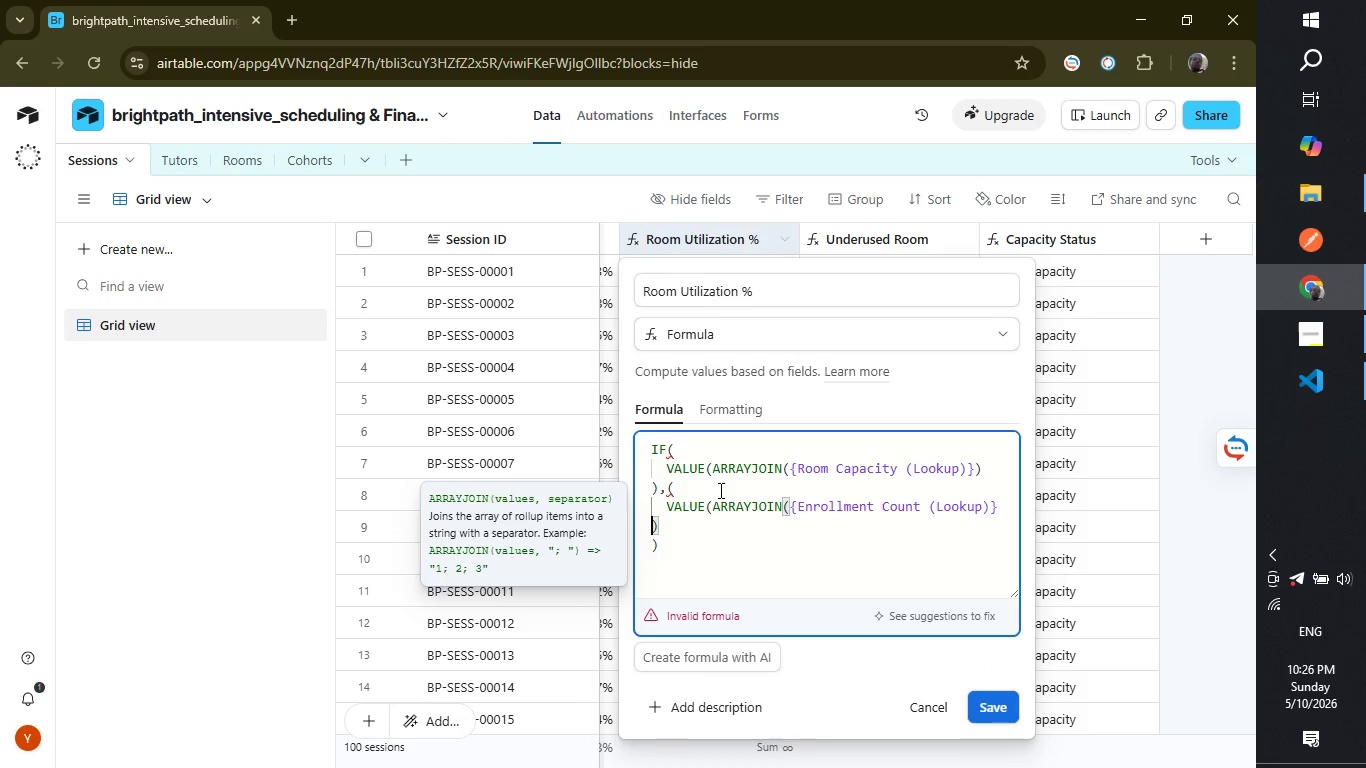 
wait(10.8)
 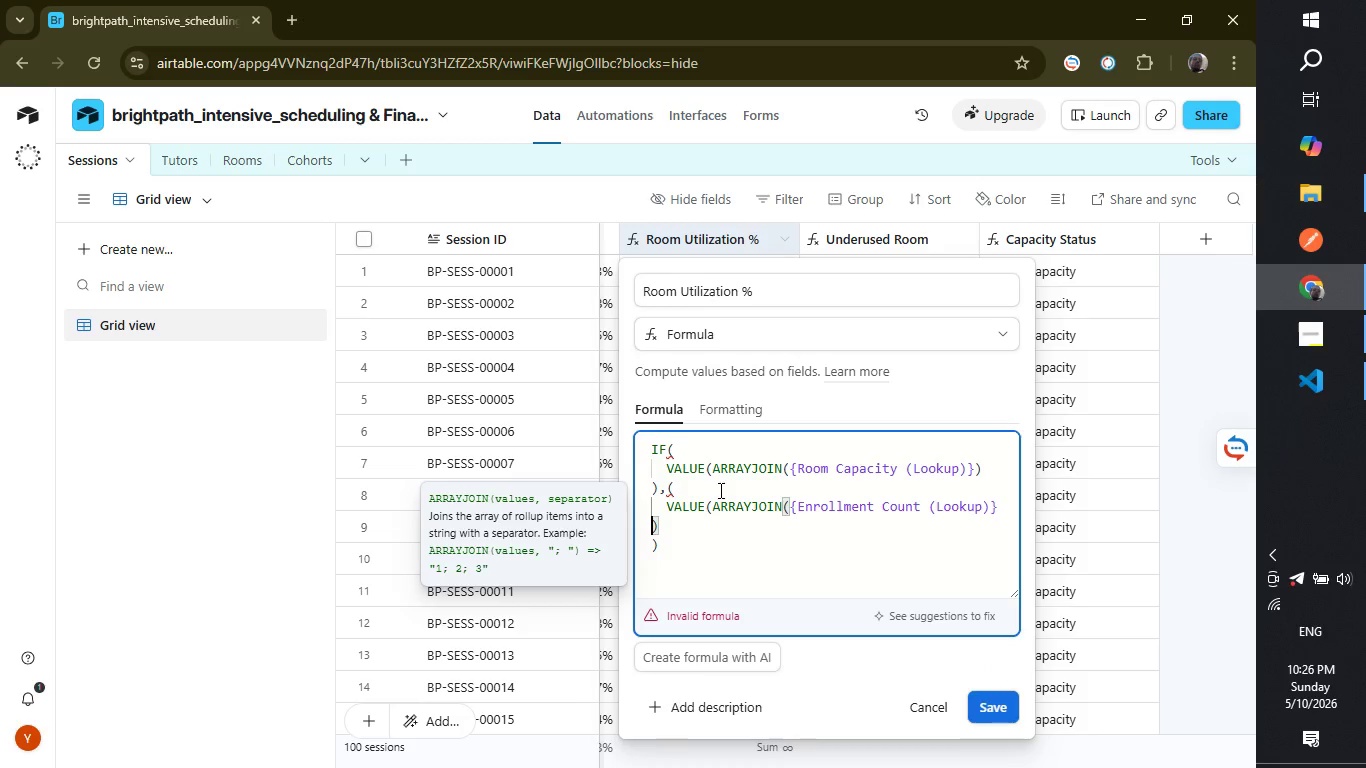 
left_click([697, 533])
 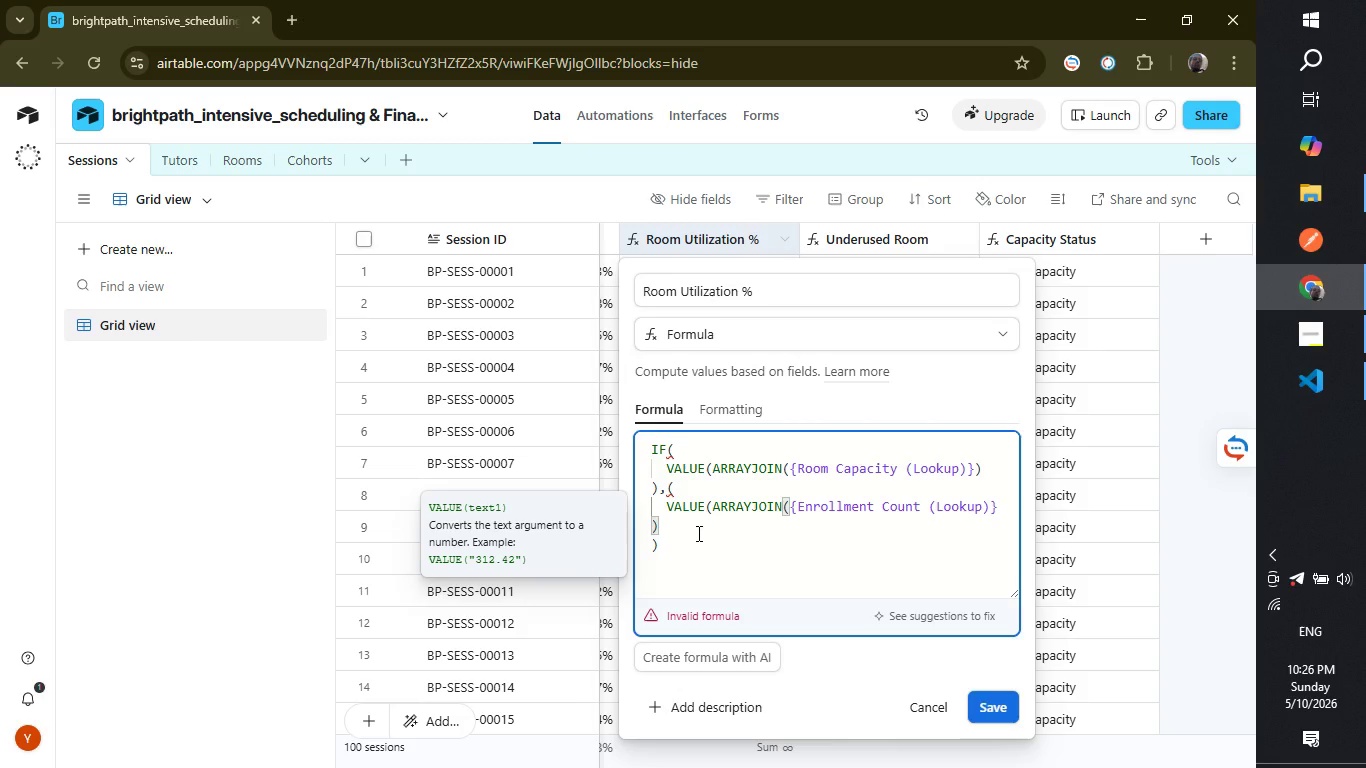 
key(Shift+ShiftLeft)
 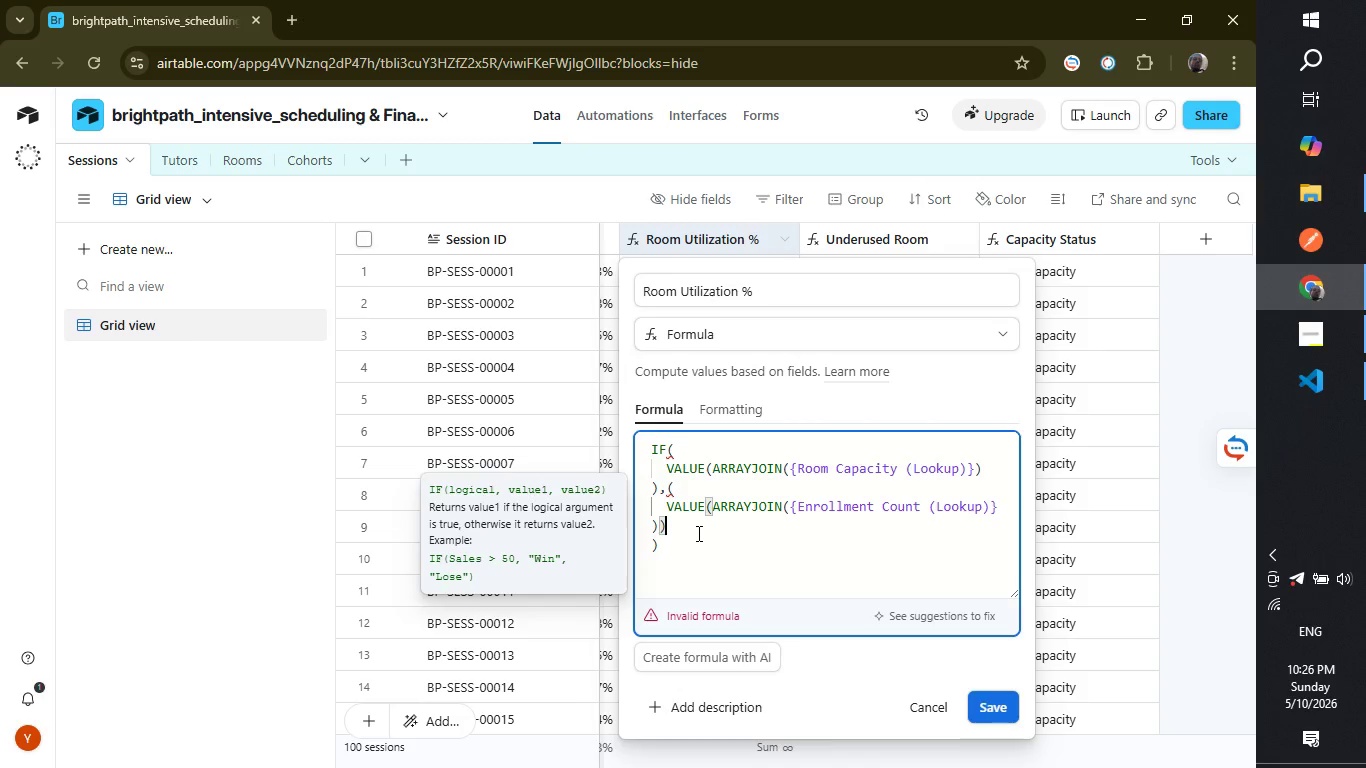 
key(Shift+0)
 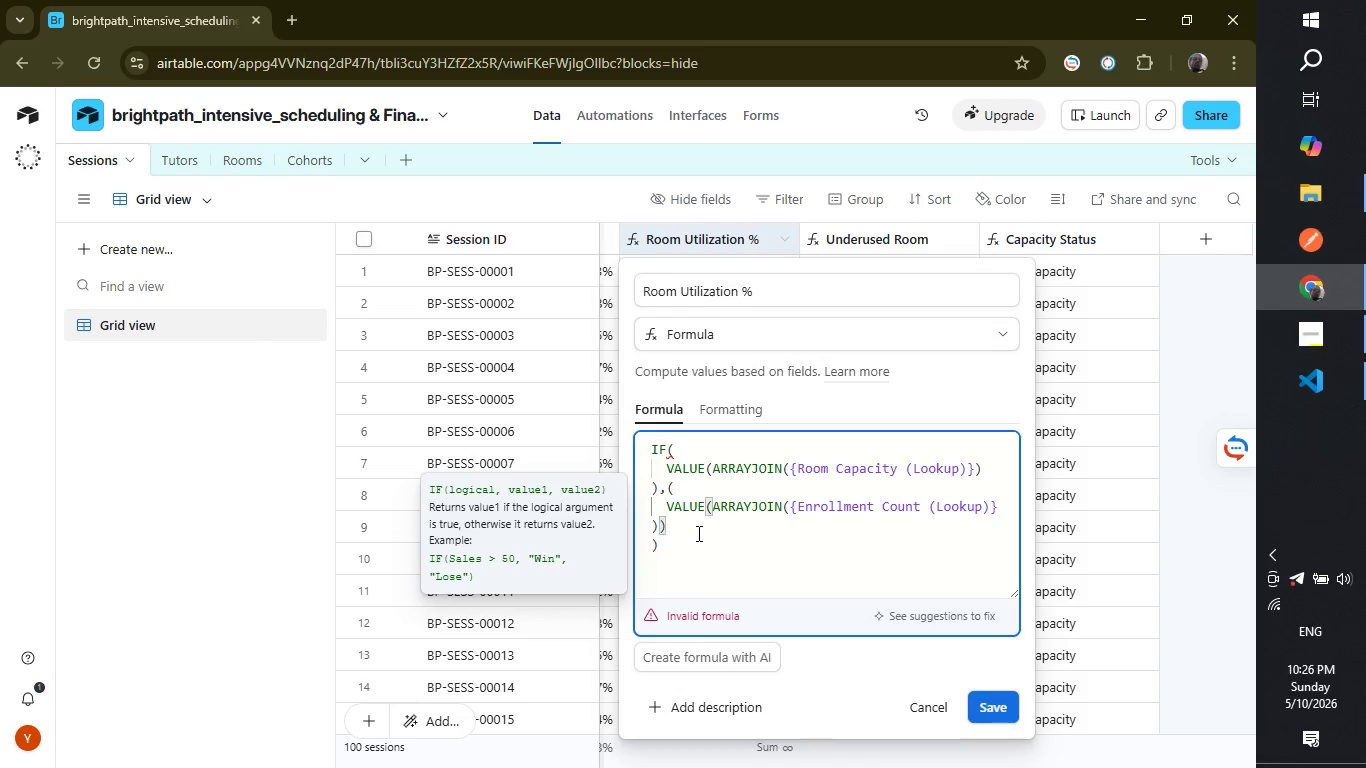 
type(/value(arrayjo)
 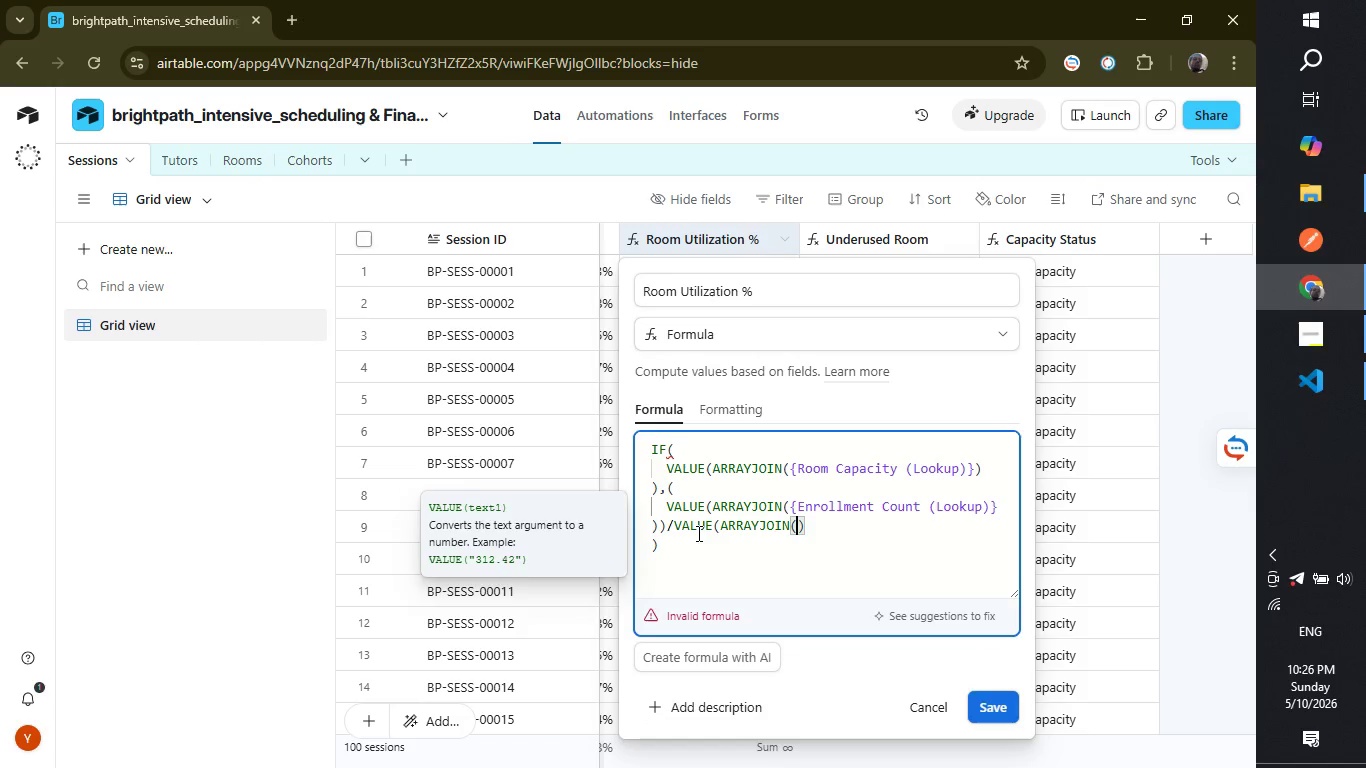 
key(Enter)
 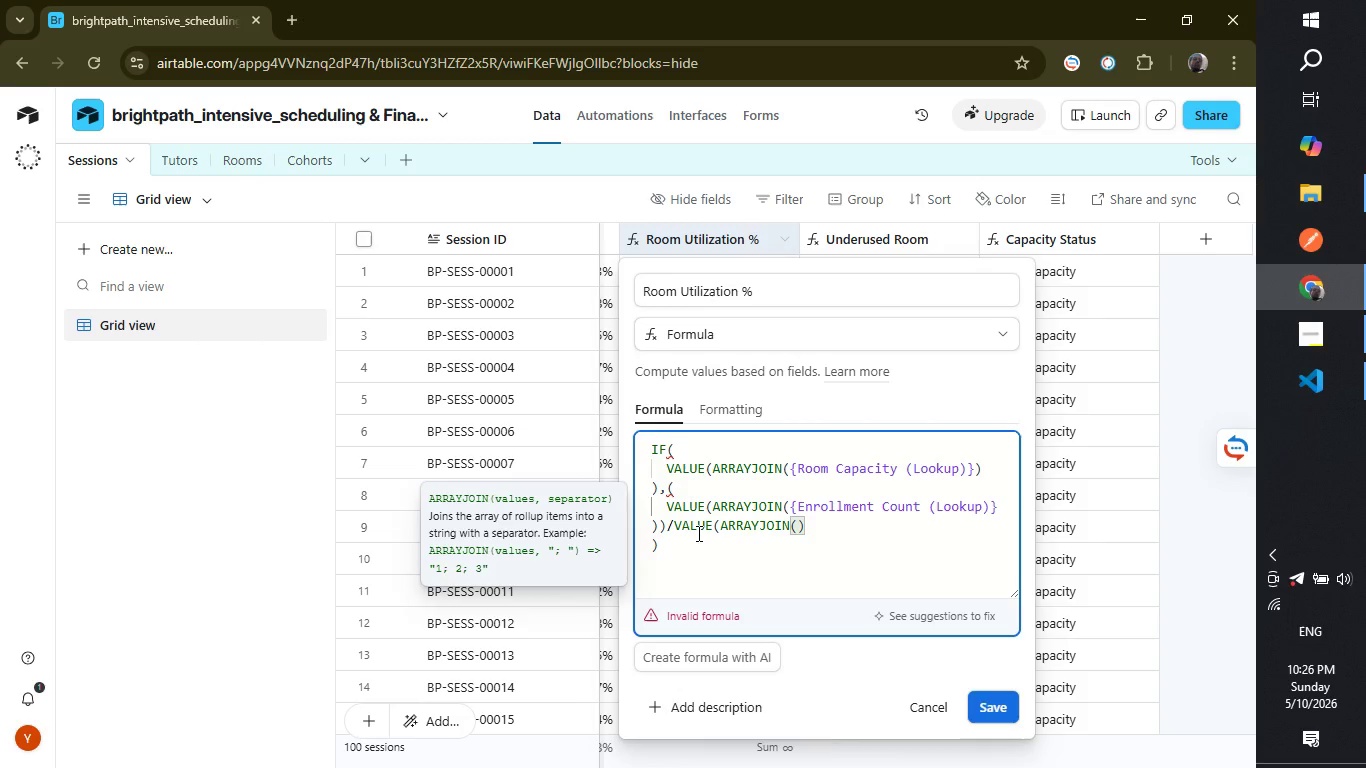 
wait(21.08)
 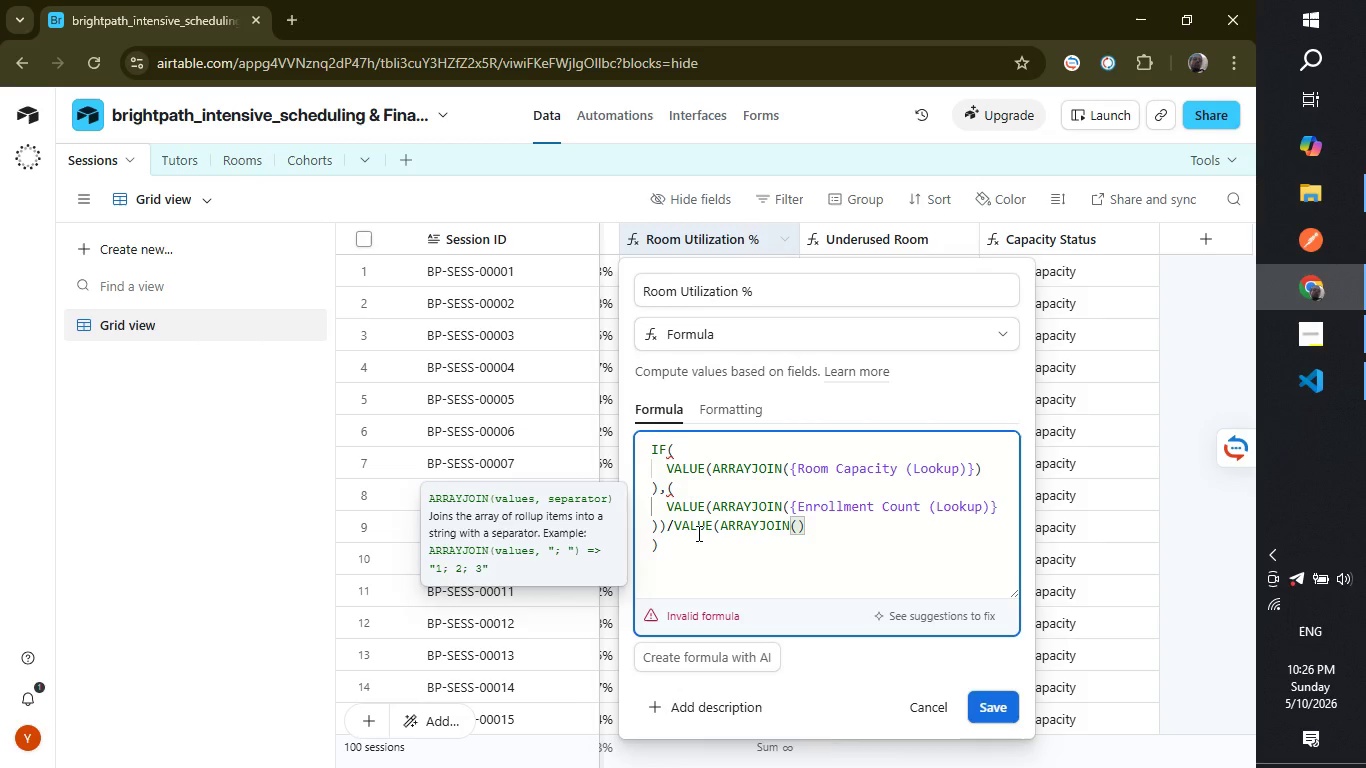 
type({room)
 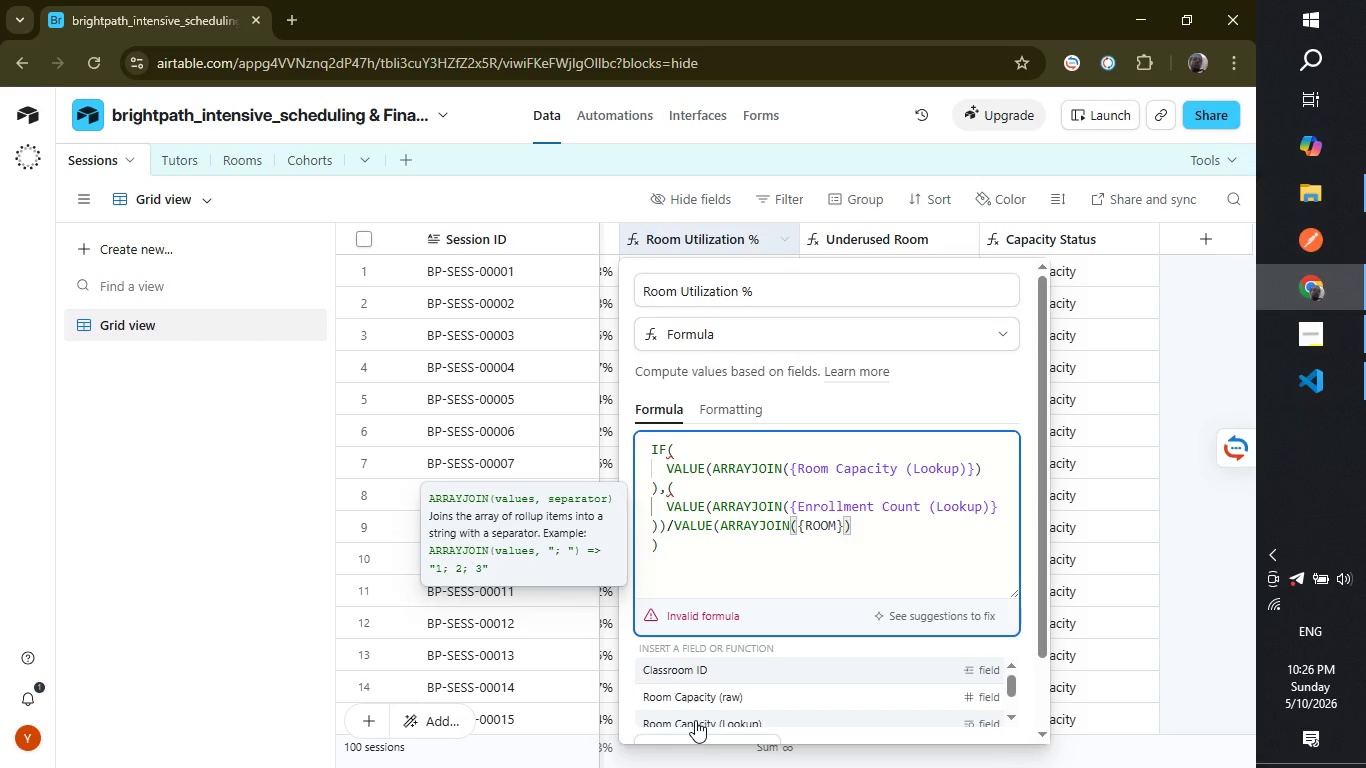 
left_click([695, 720])
 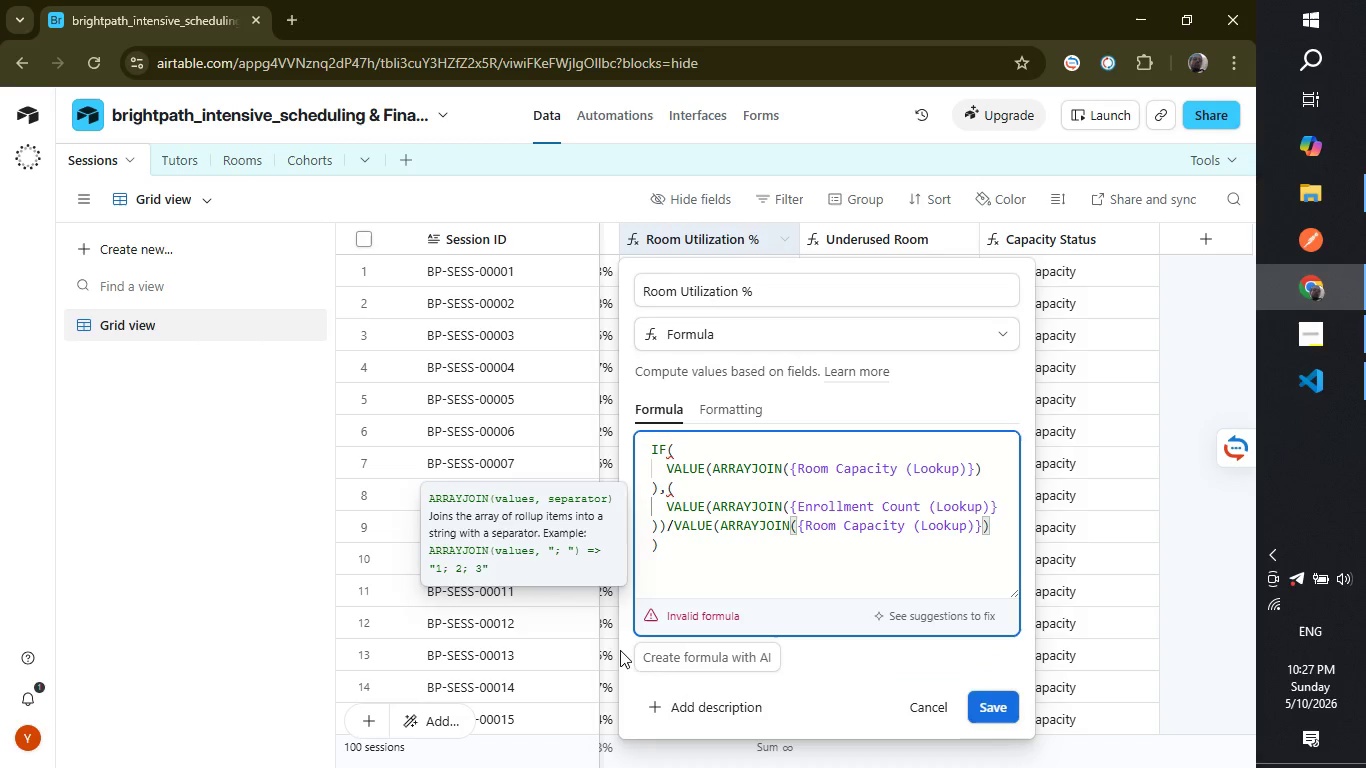 
wait(5.7)
 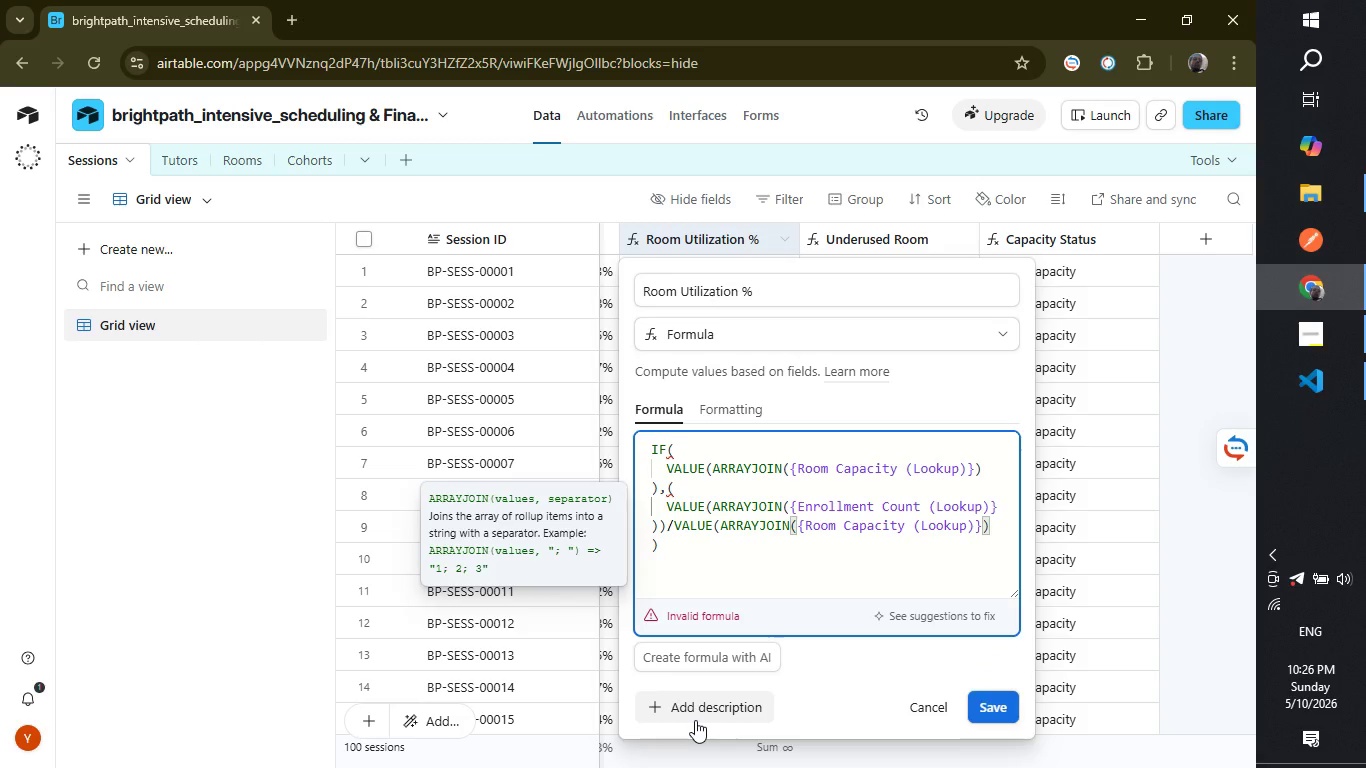 
left_click([683, 556])
 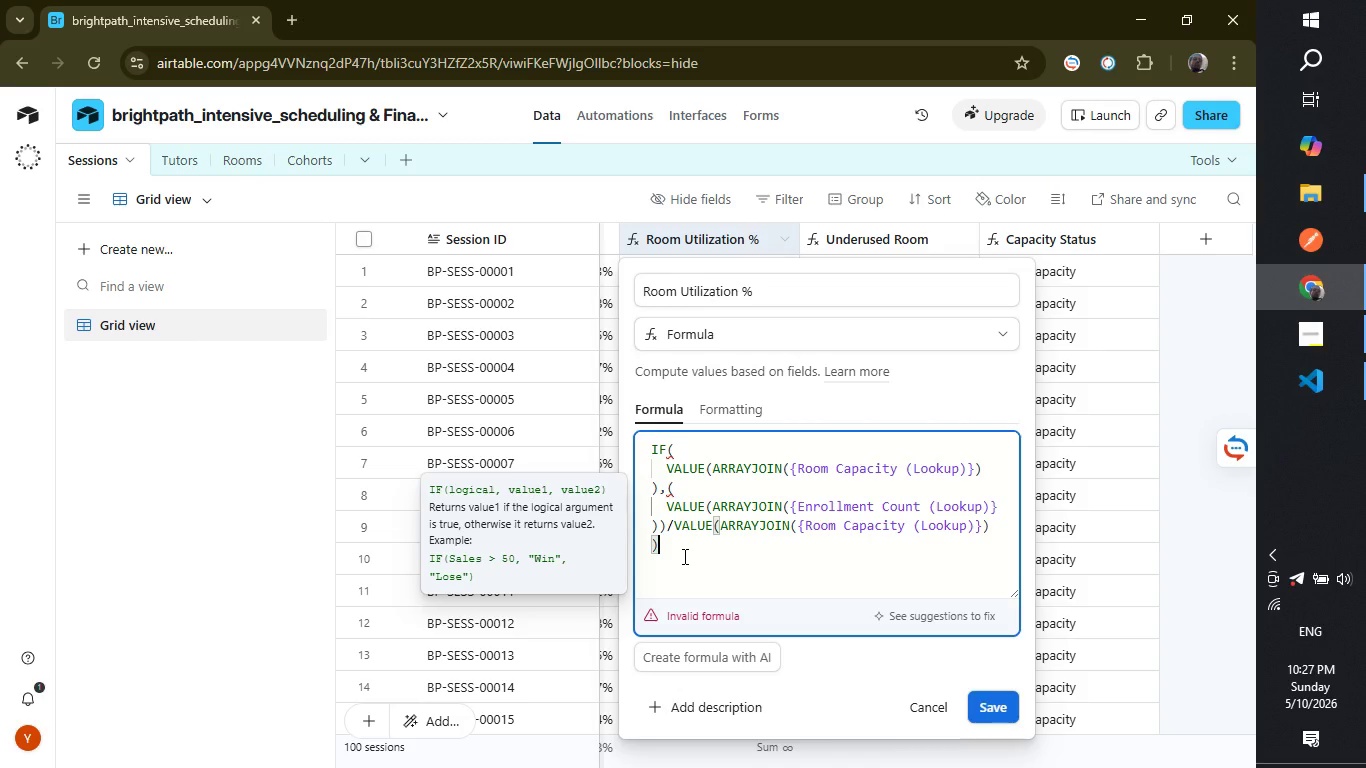 
type(*100)
 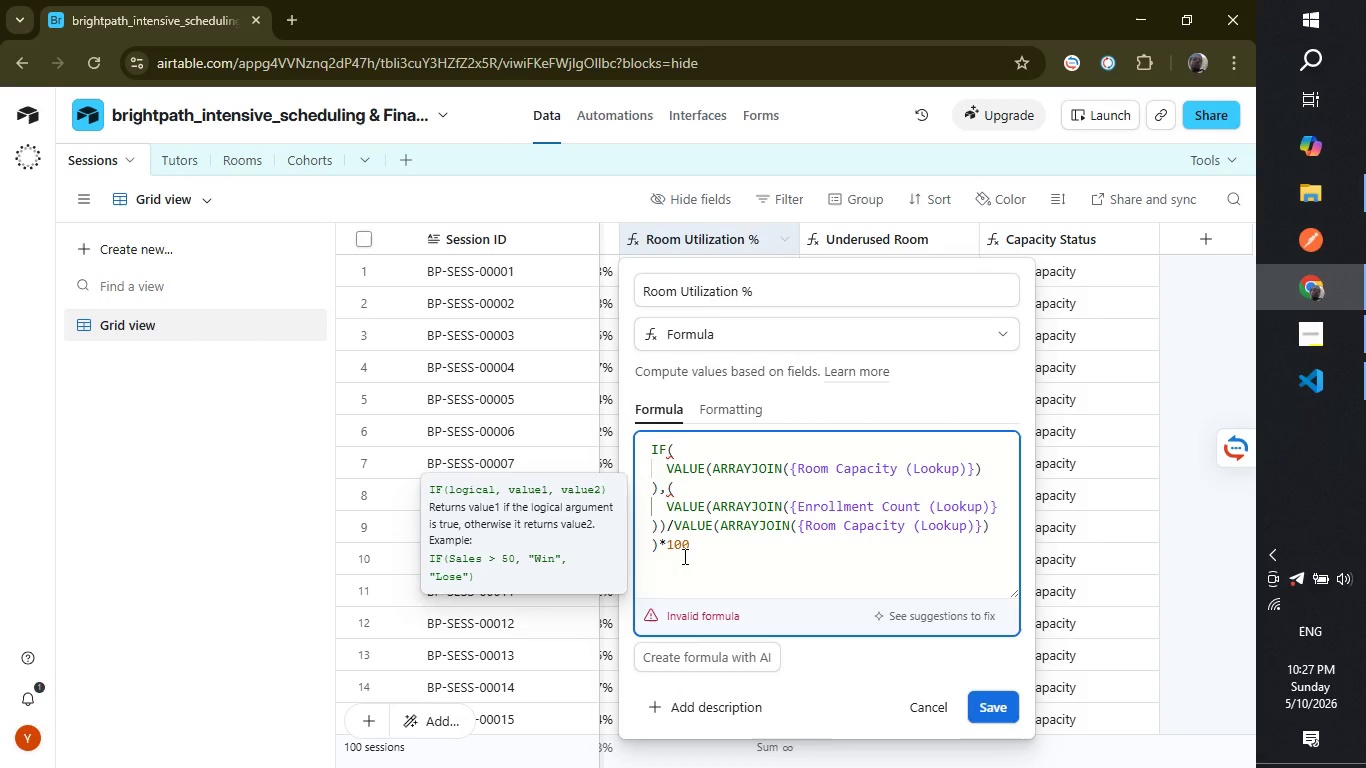 
wait(13.22)
 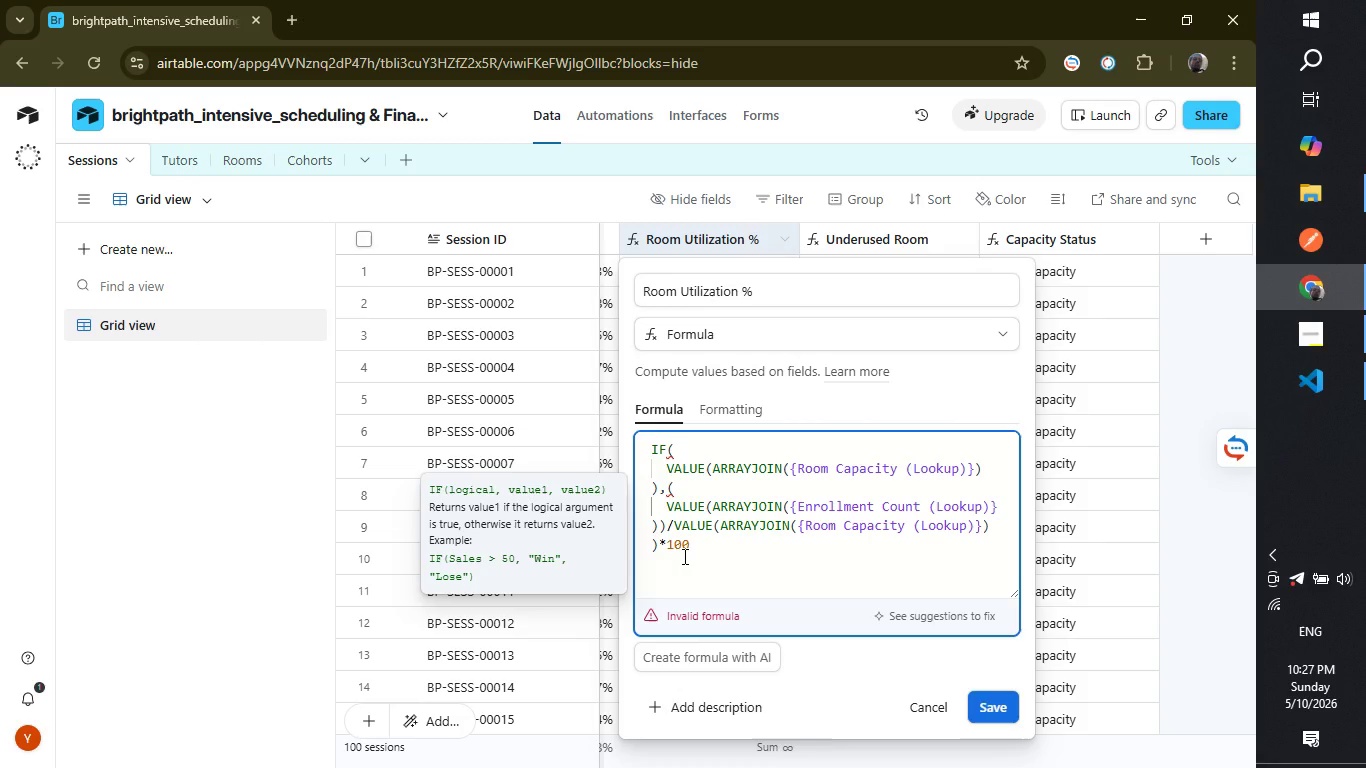 
left_click([663, 551])
 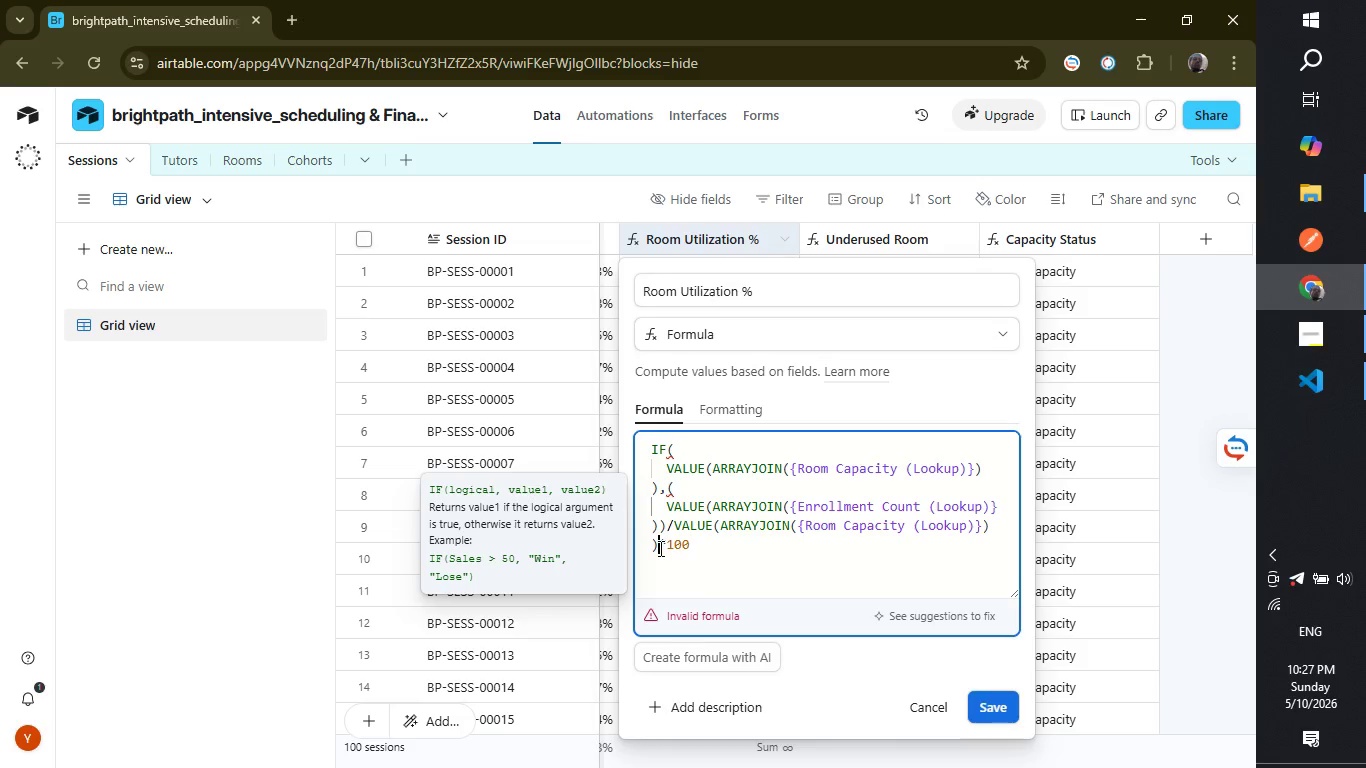 
left_click([659, 548])
 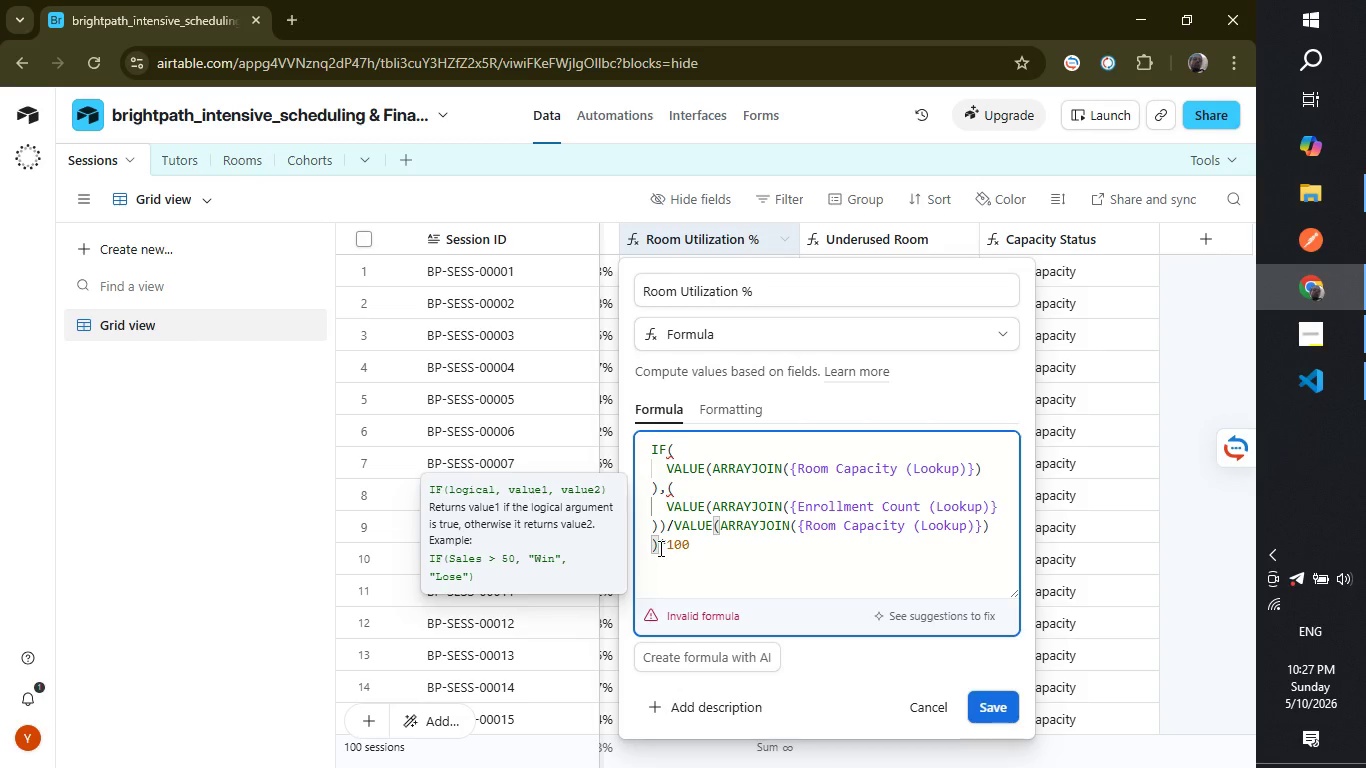 
key(Shift+ShiftLeft)
 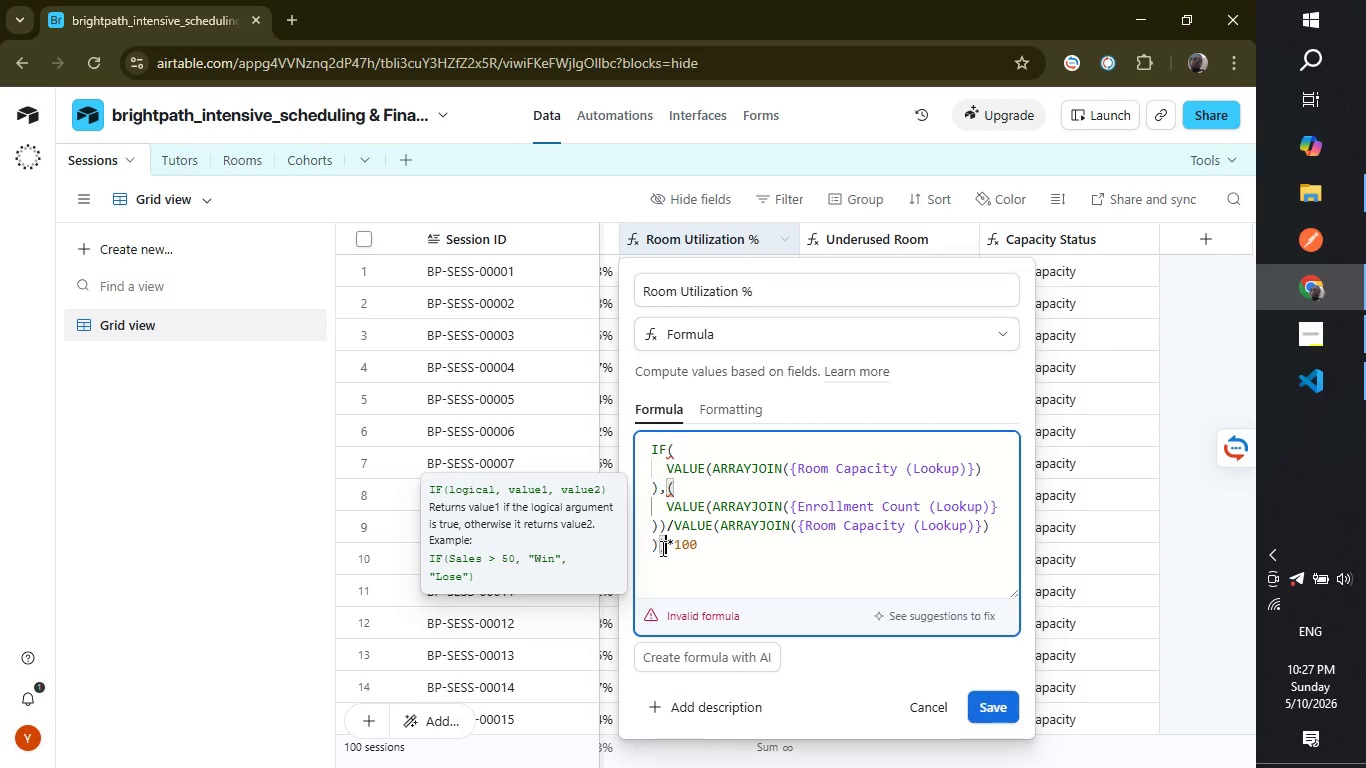 
key(Shift+0)
 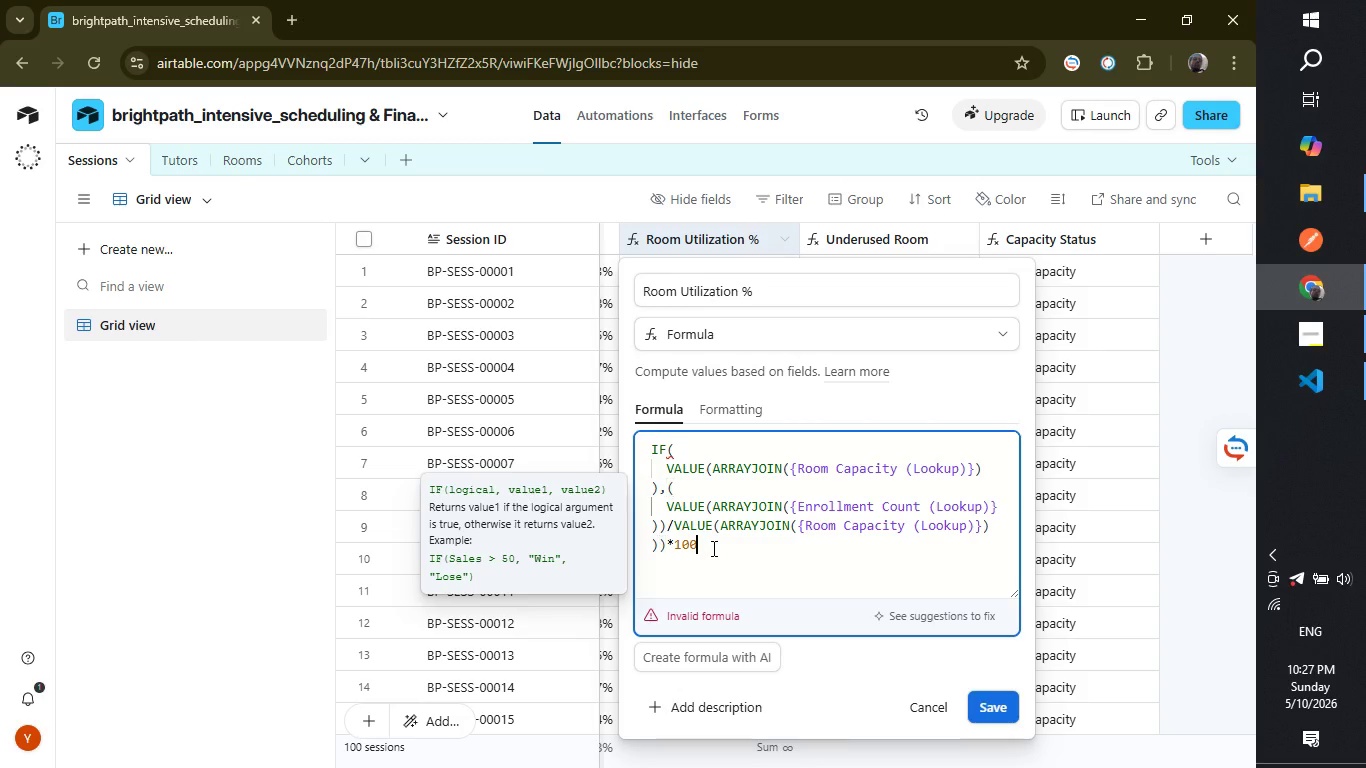 
left_click([712, 548])
 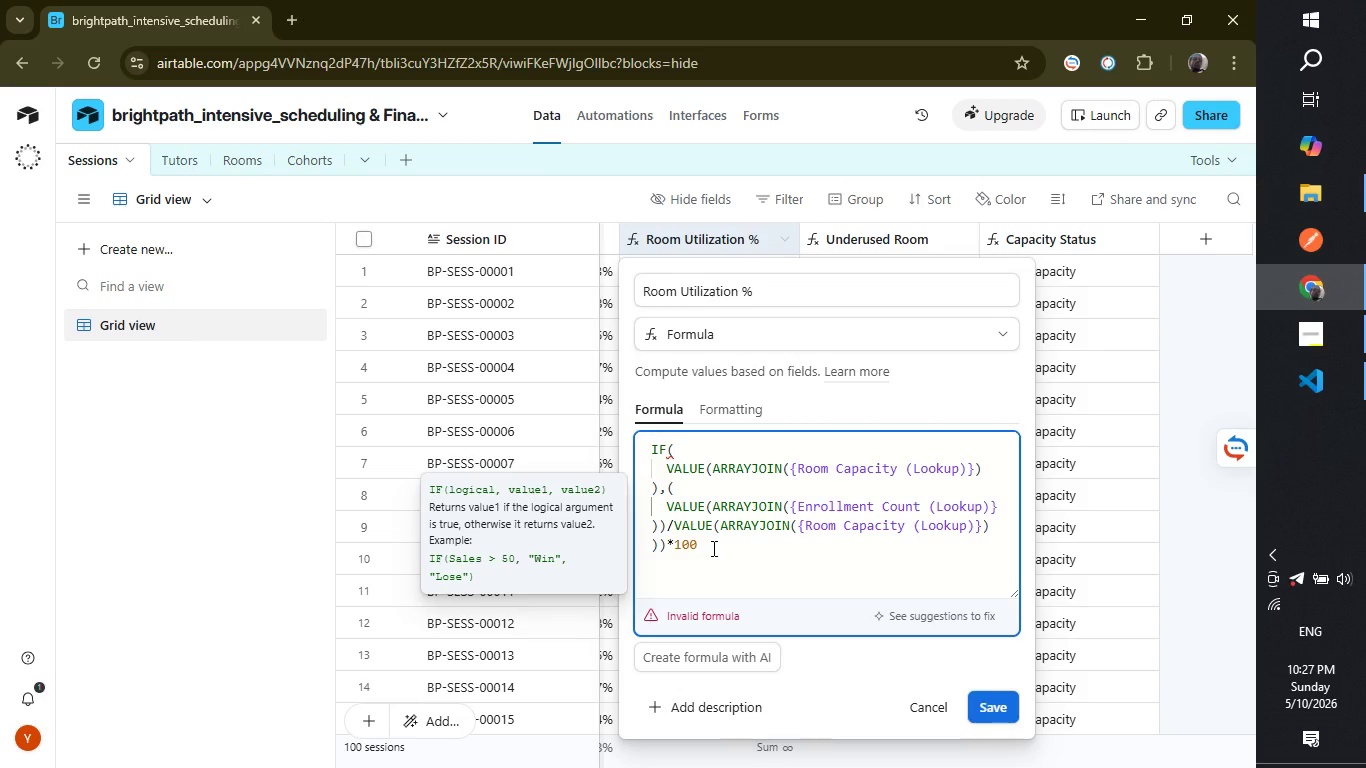 
key(Shift+ShiftLeft)
 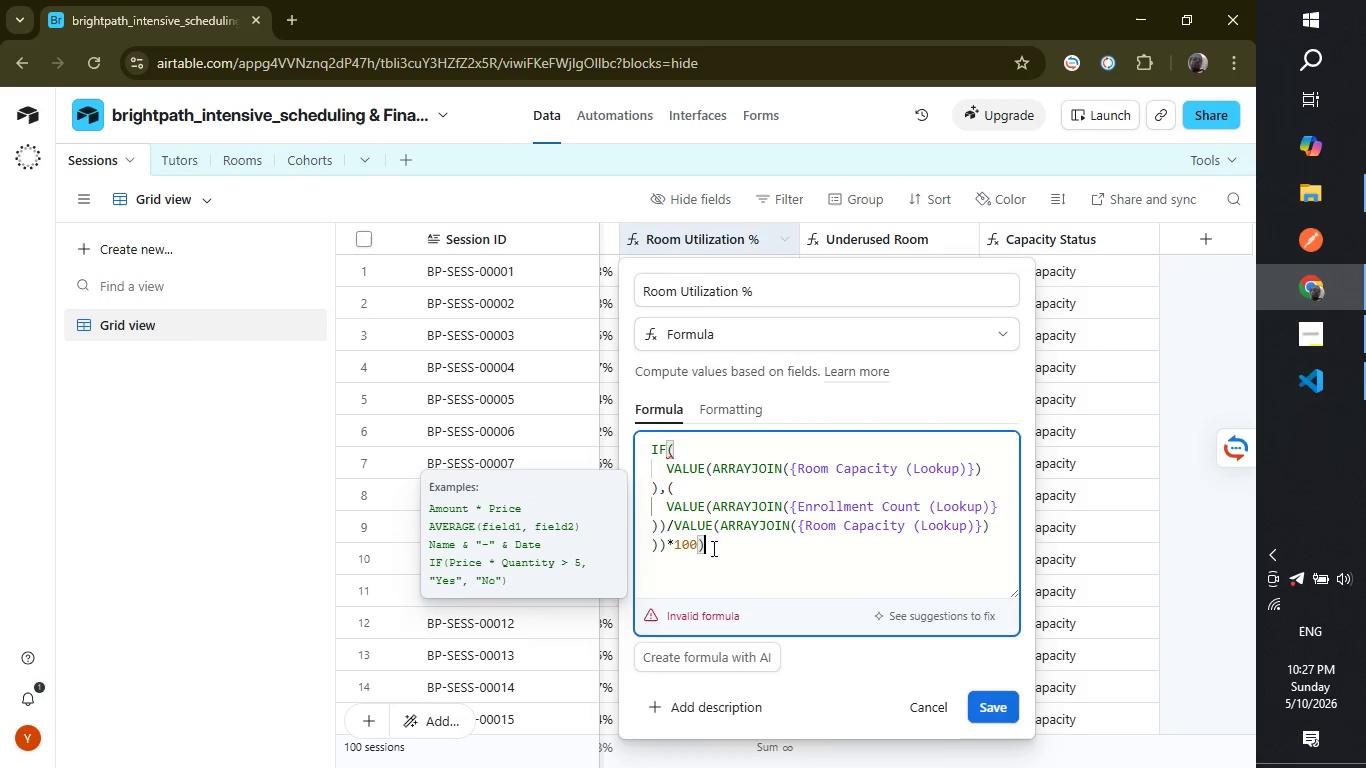 
key(Shift+0)
 